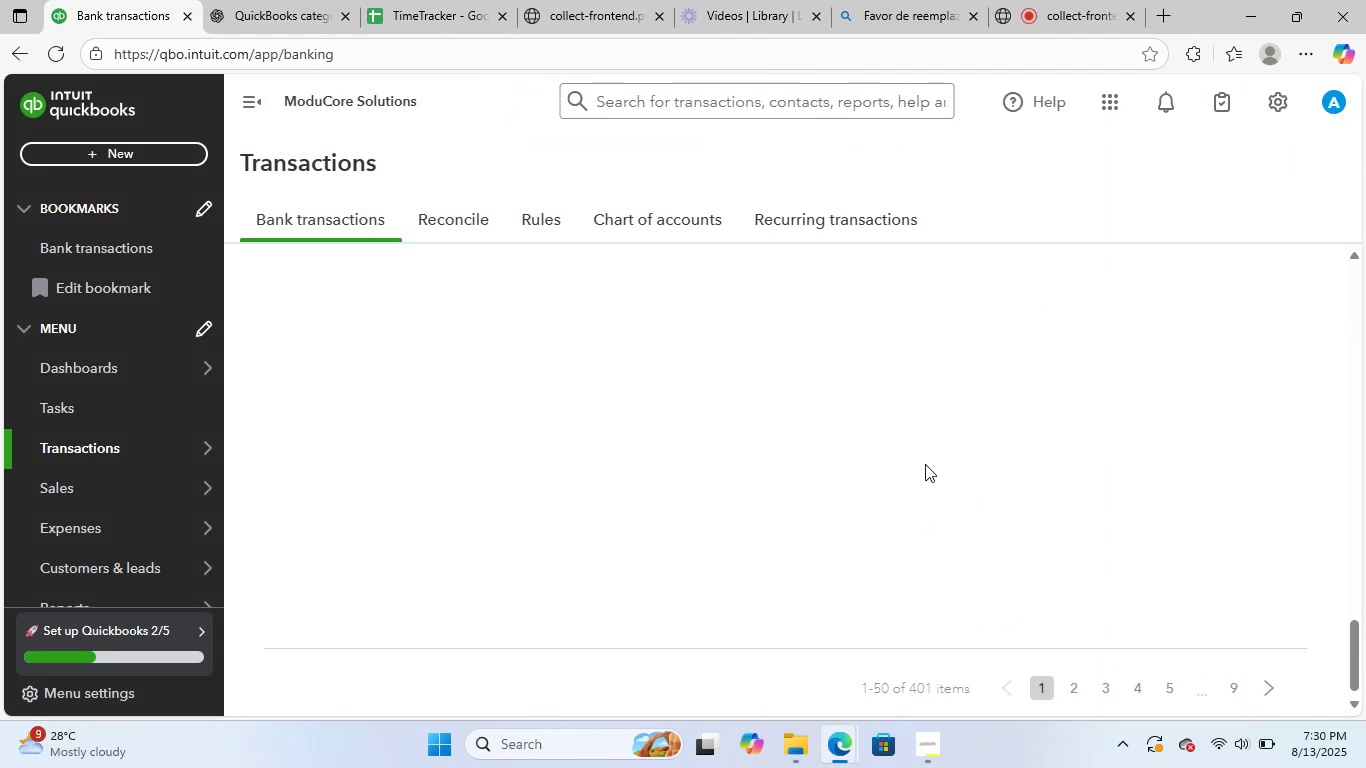 
scroll: coordinate [572, 416], scroll_direction: down, amount: 1.0
 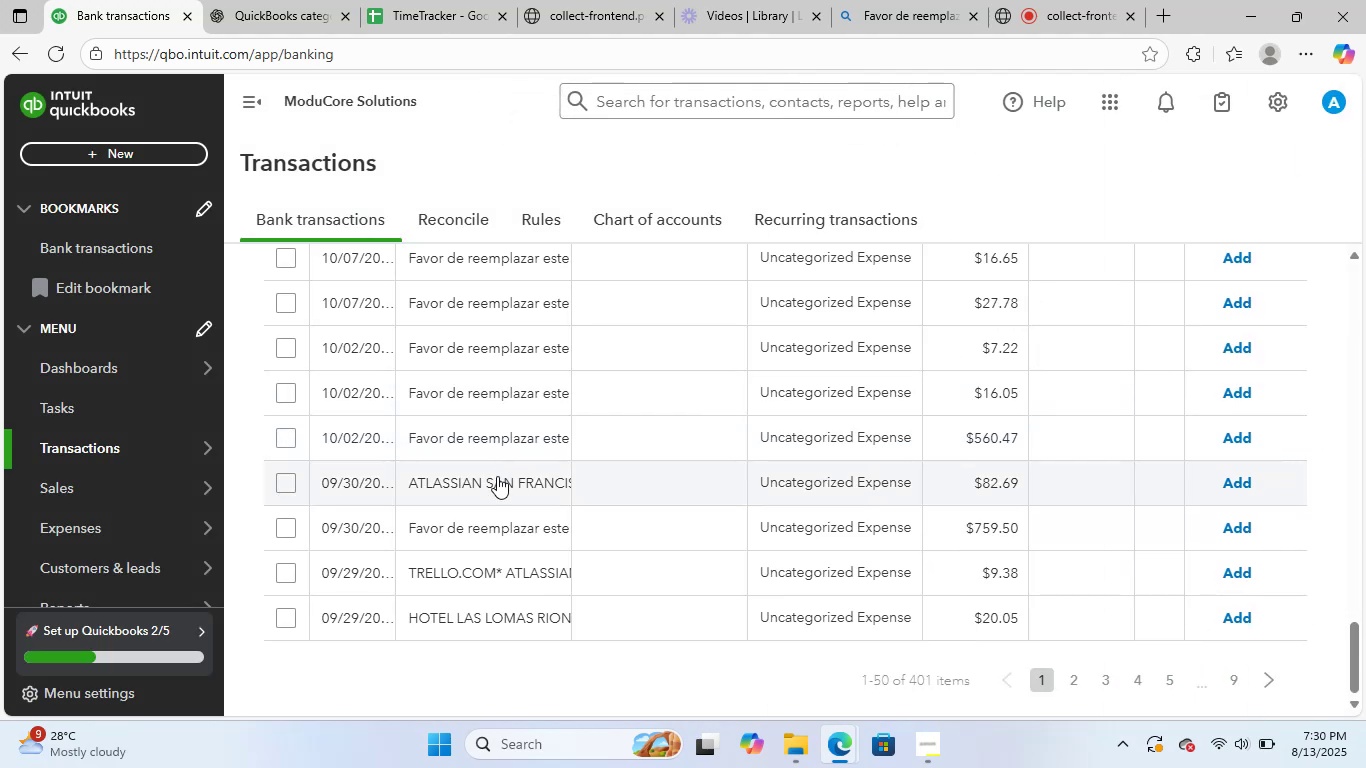 
left_click([497, 482])
 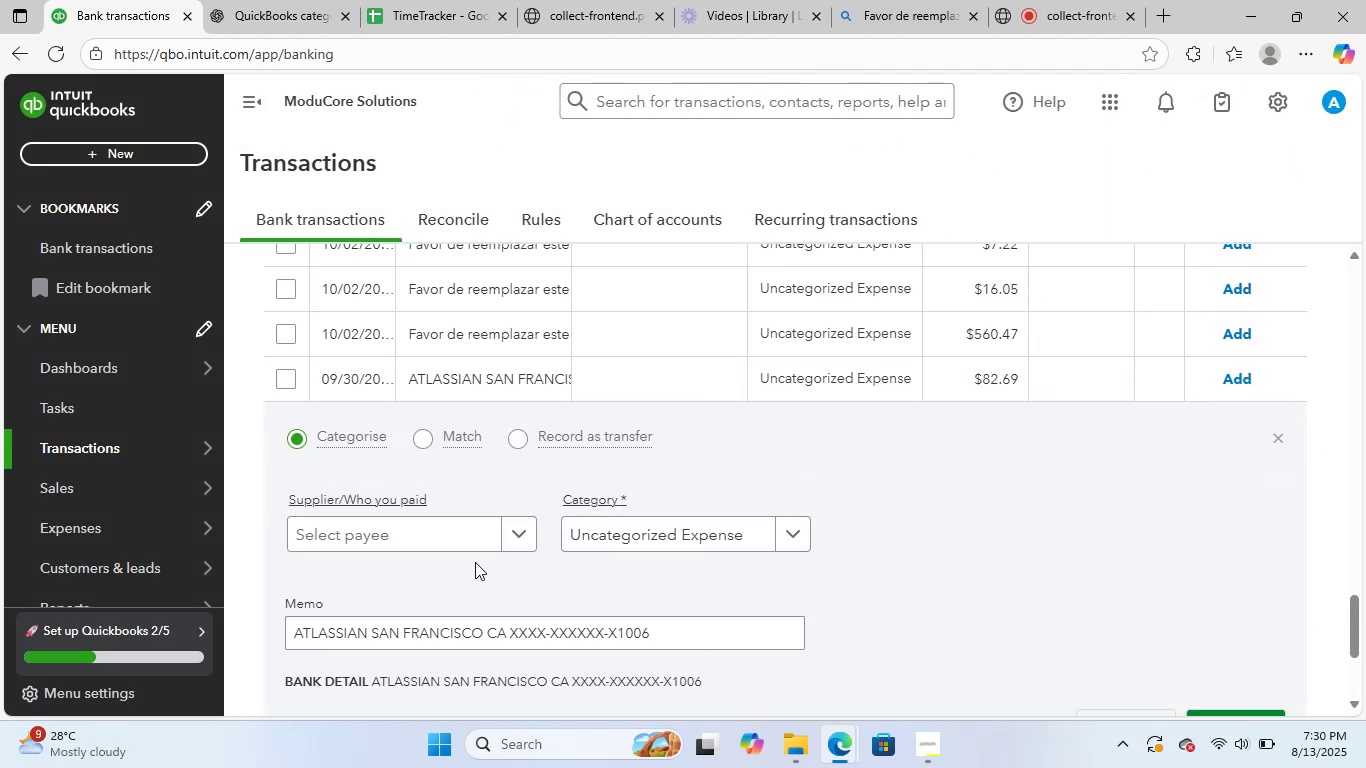 
left_click([458, 534])
 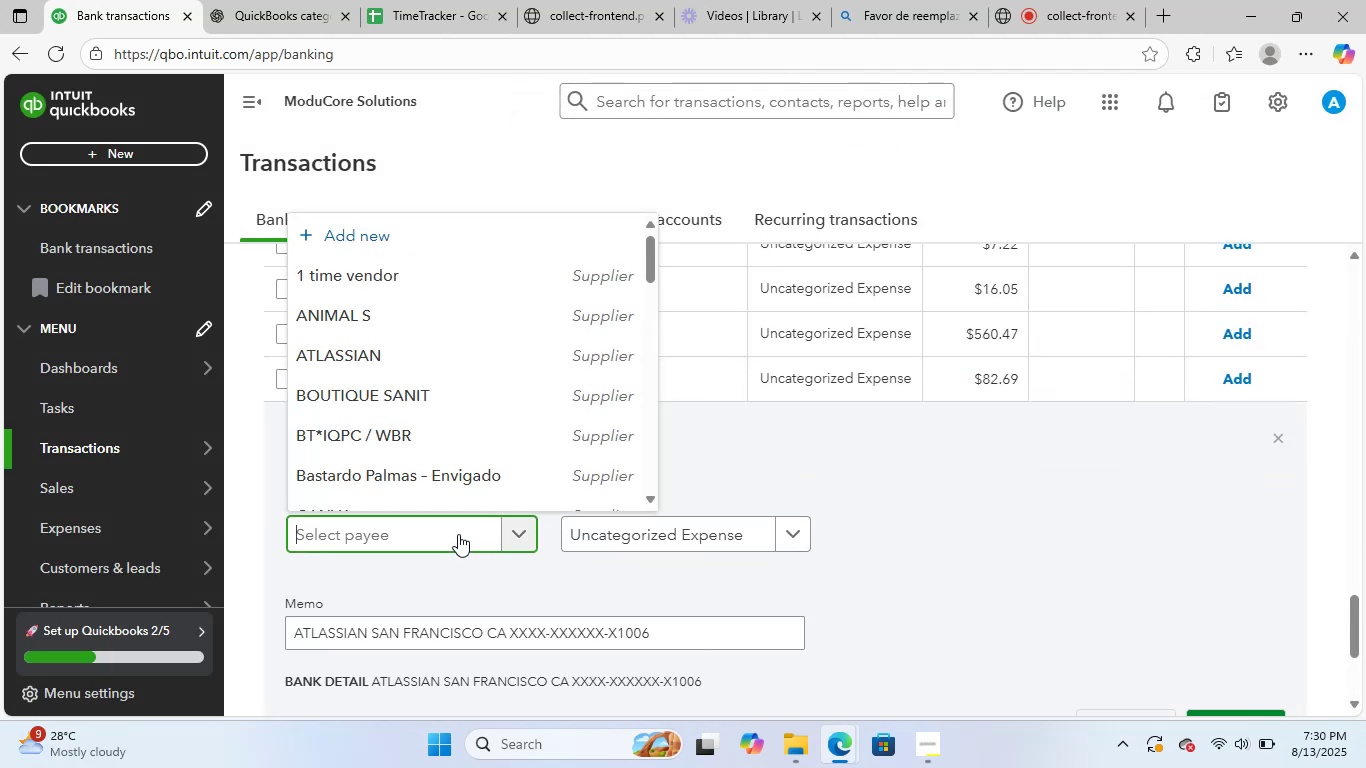 
type(atl)
 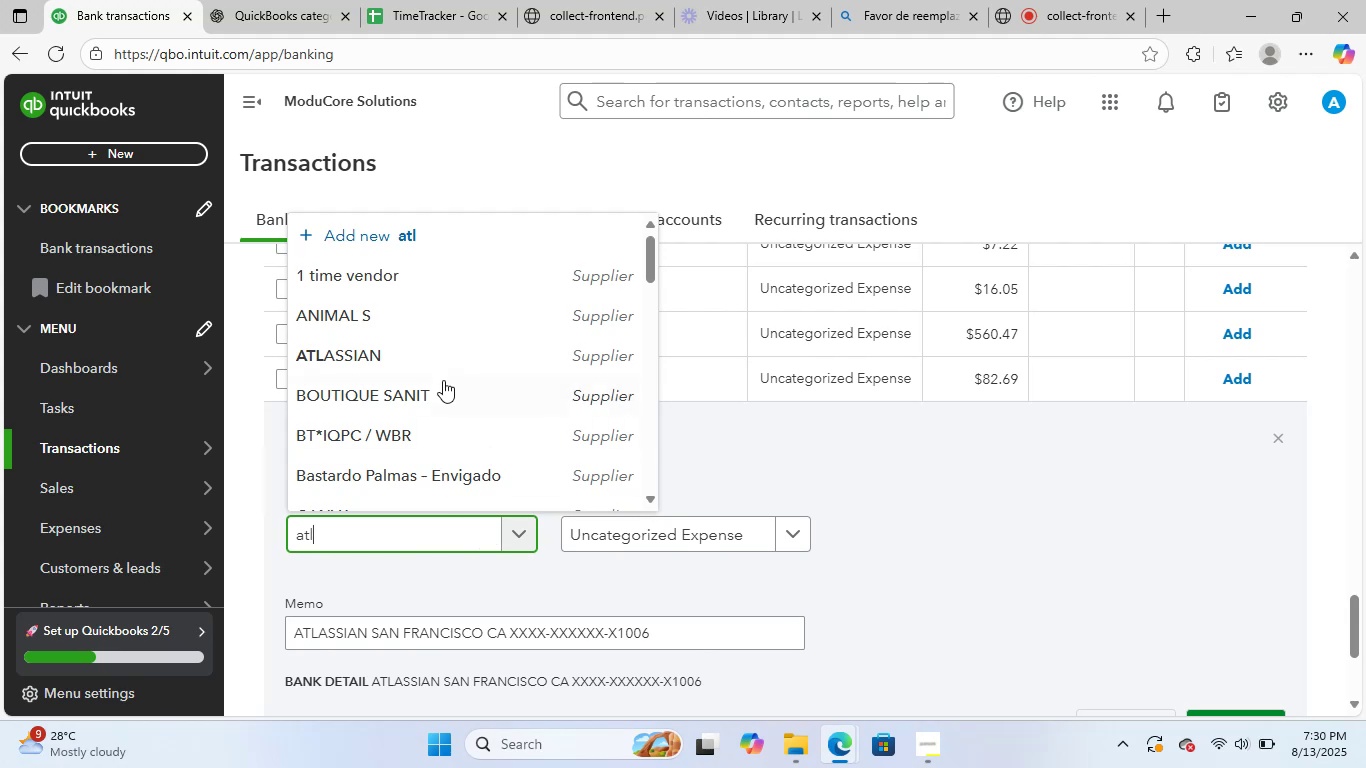 
left_click([445, 354])
 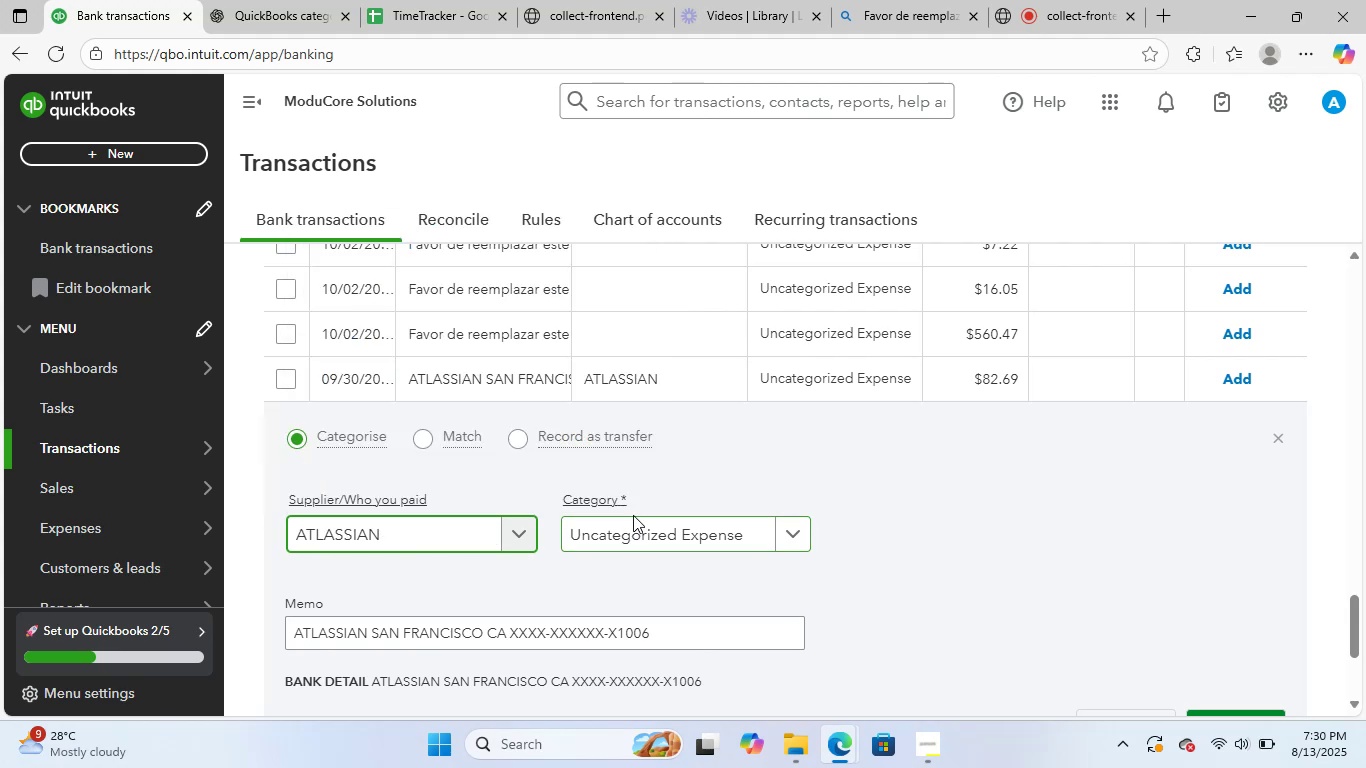 
left_click([634, 526])
 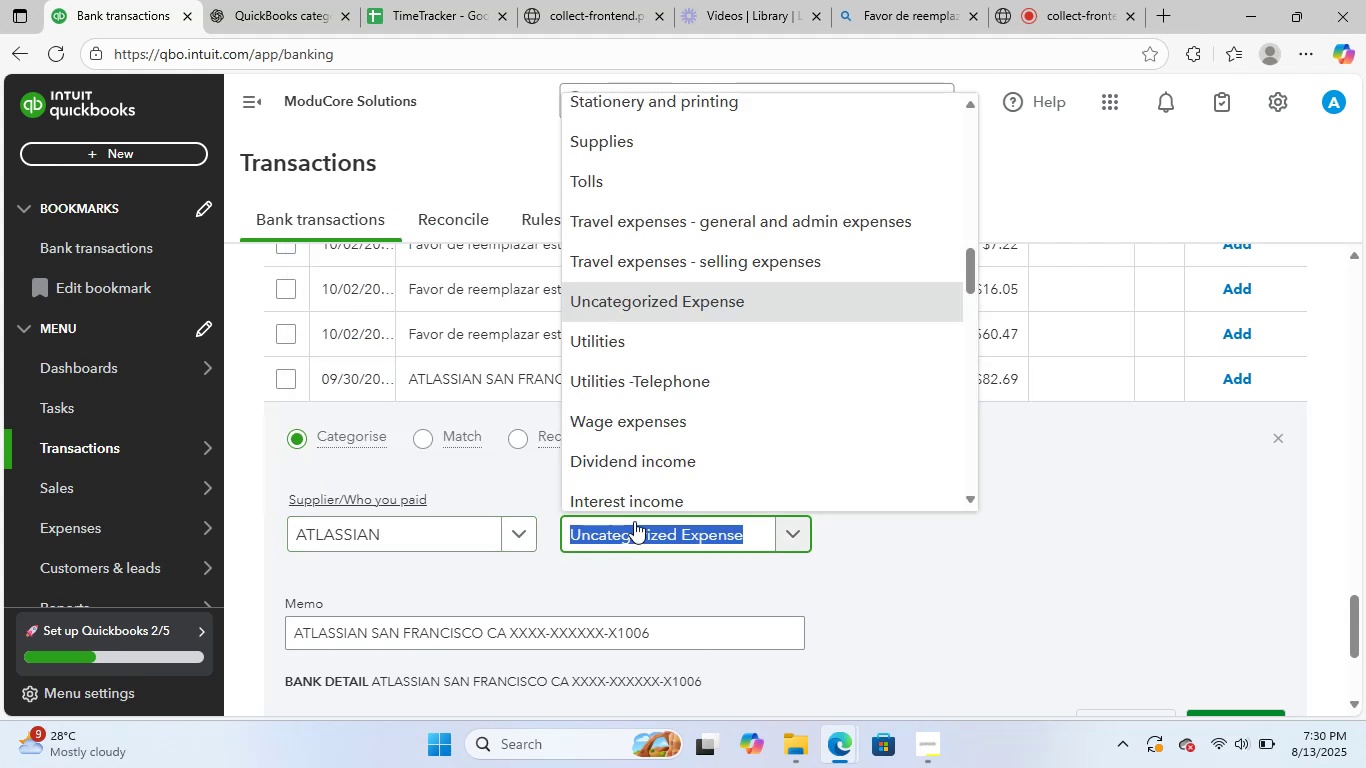 
wait(5.02)
 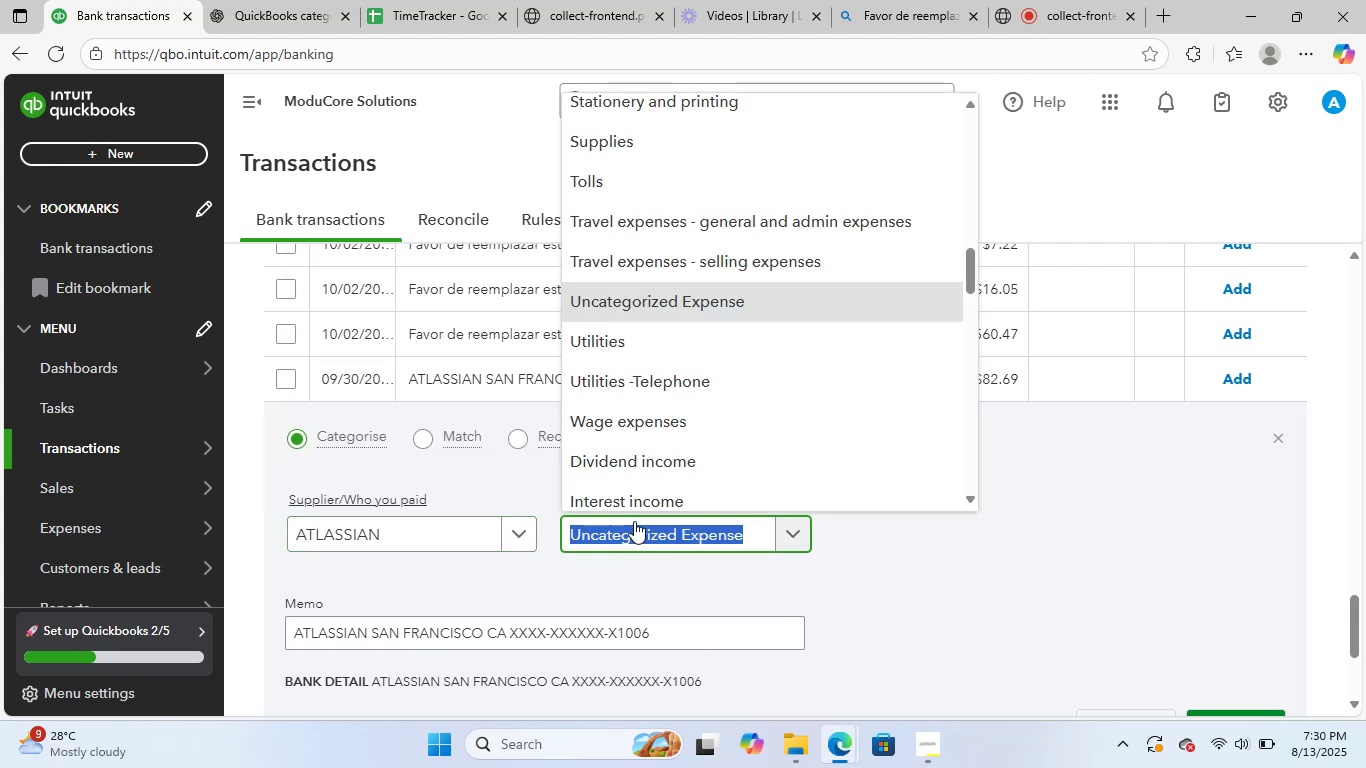 
left_click_drag(start_coordinate=[675, 634], to_coordinate=[247, 614])
 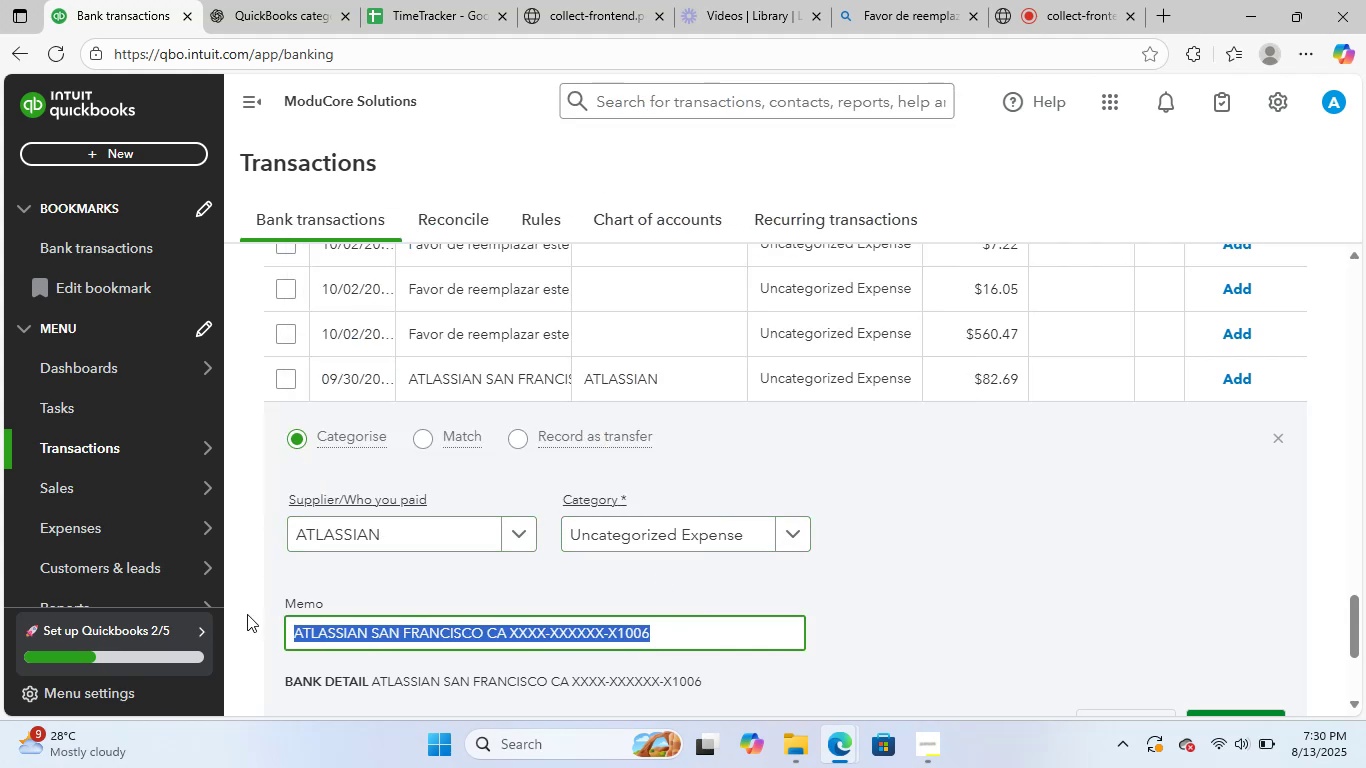 
key(Control+ControlLeft)
 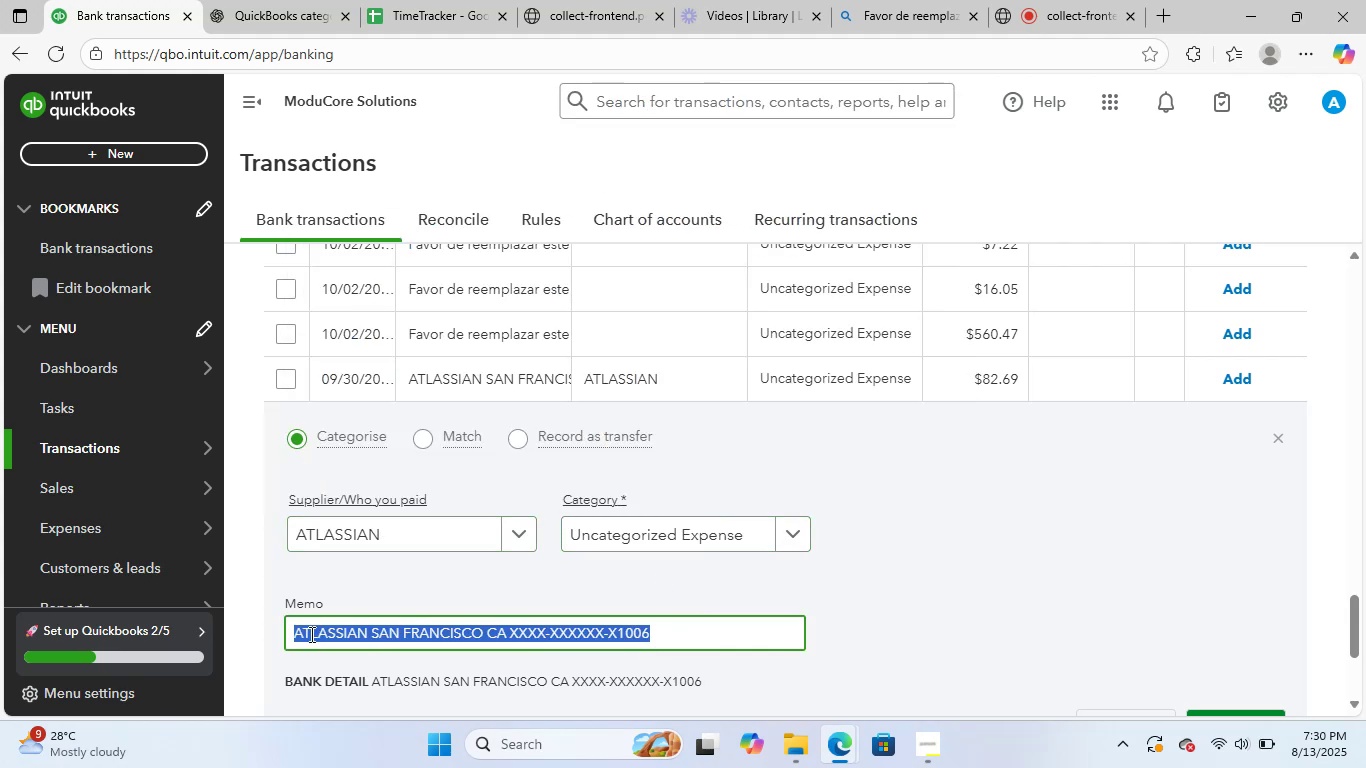 
key(Control+C)
 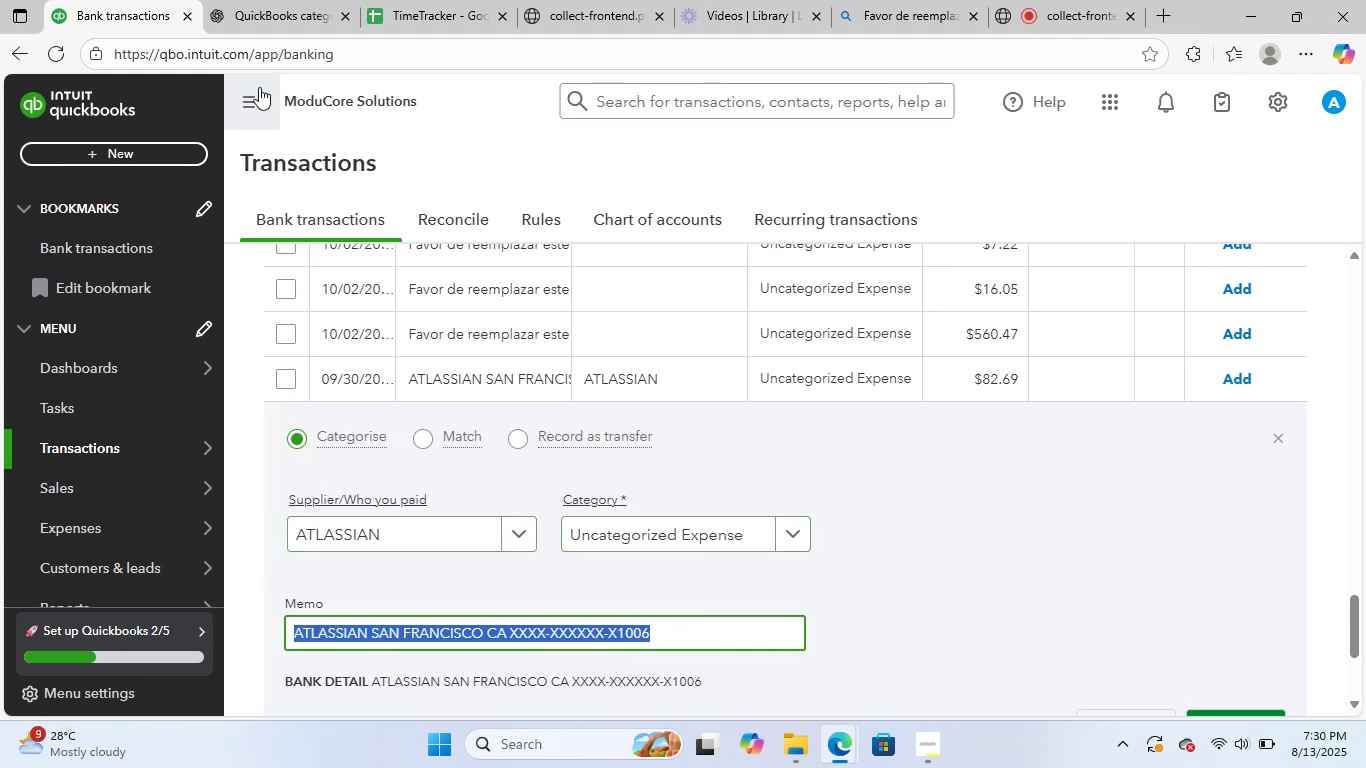 
left_click_drag(start_coordinate=[273, 0], to_coordinate=[279, 4])
 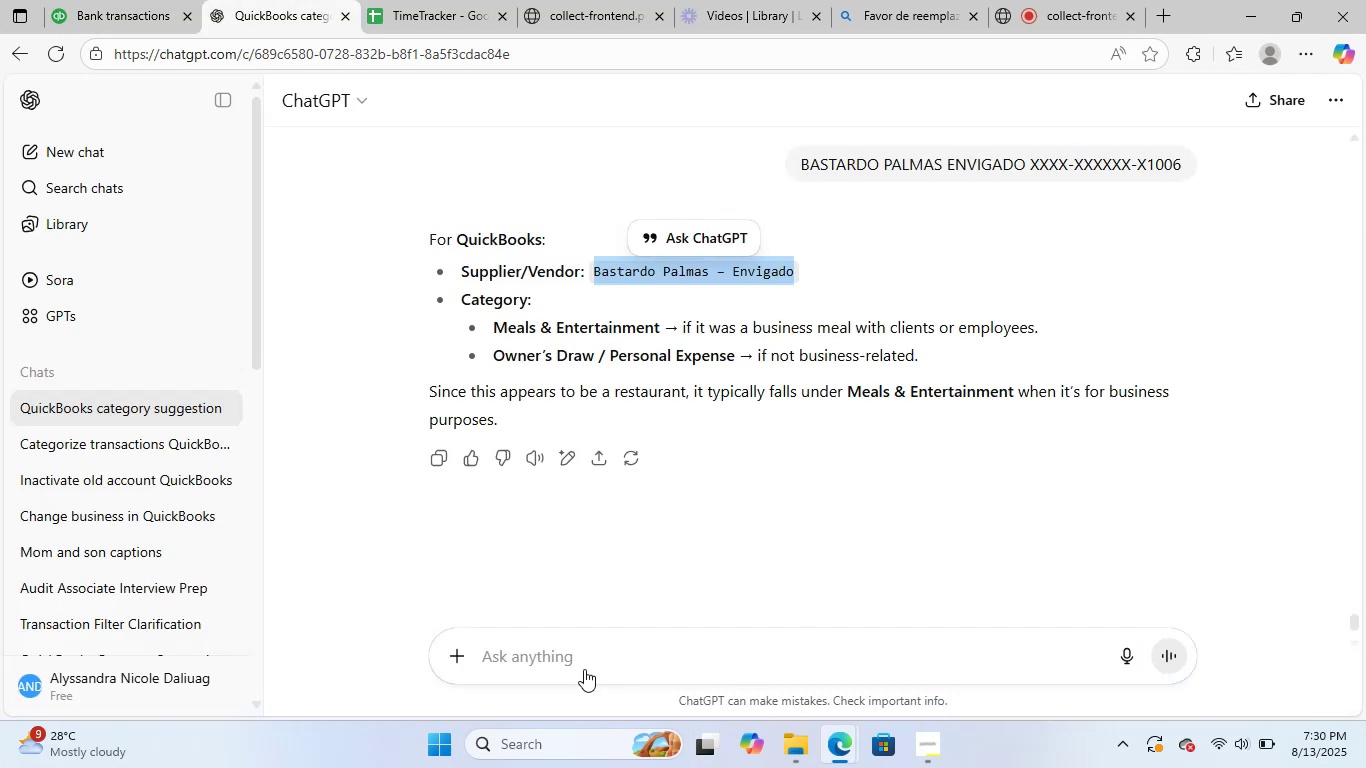 
left_click([584, 658])
 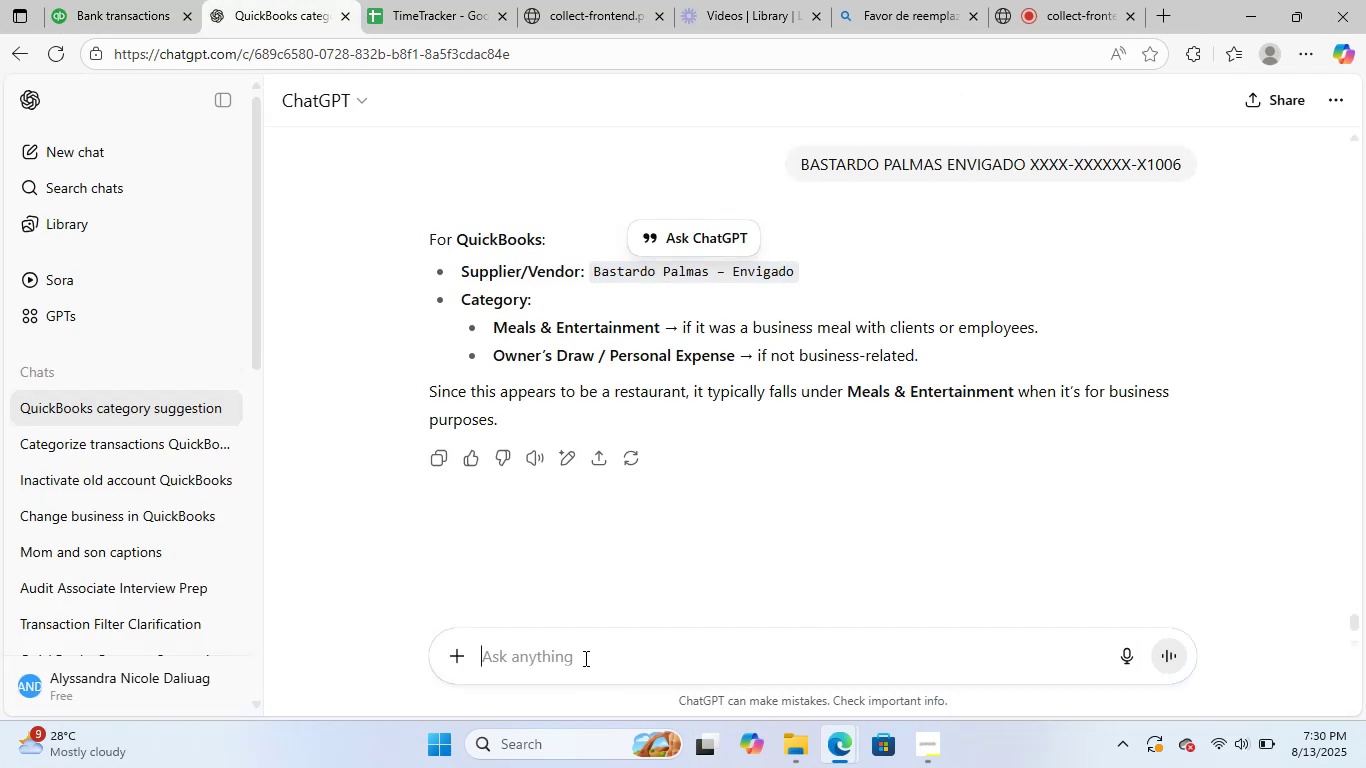 
key(Control+ControlLeft)
 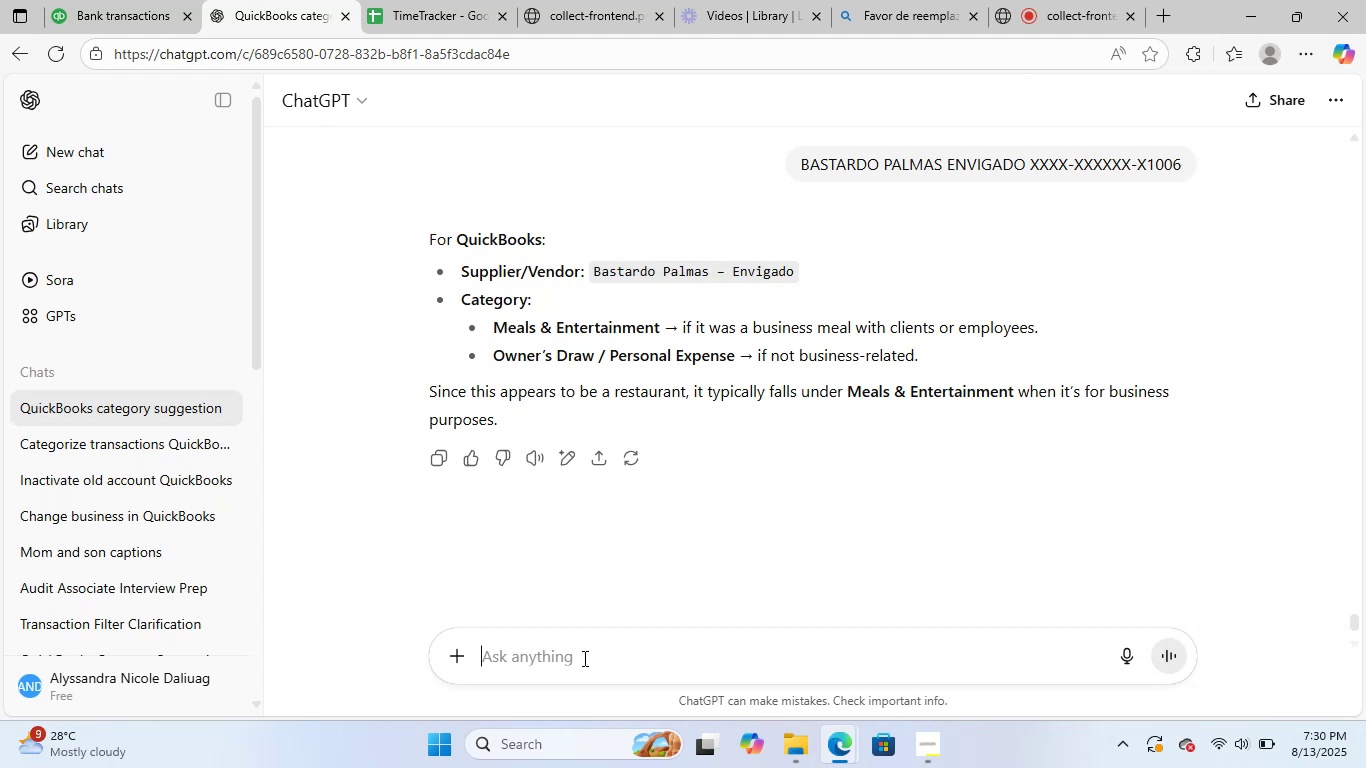 
key(Control+V)
 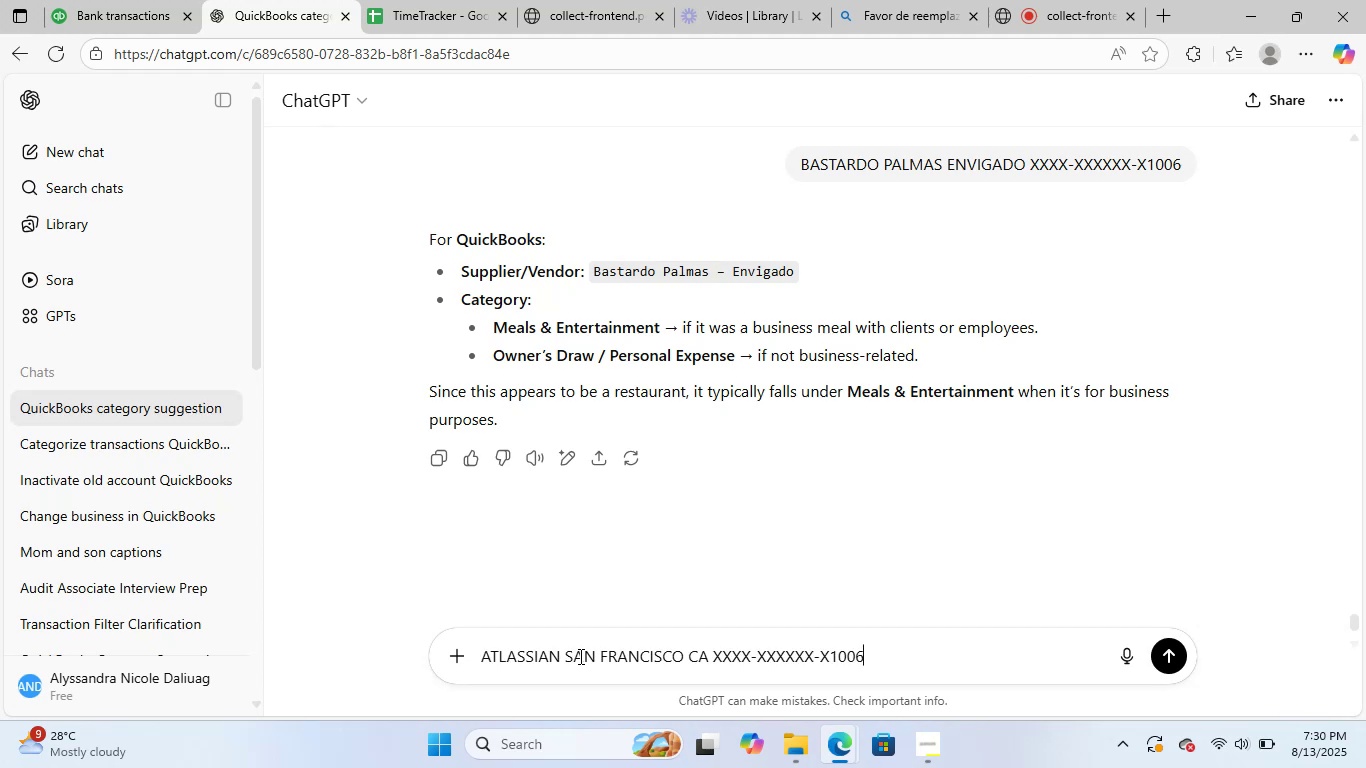 
key(NumpadEnter)
 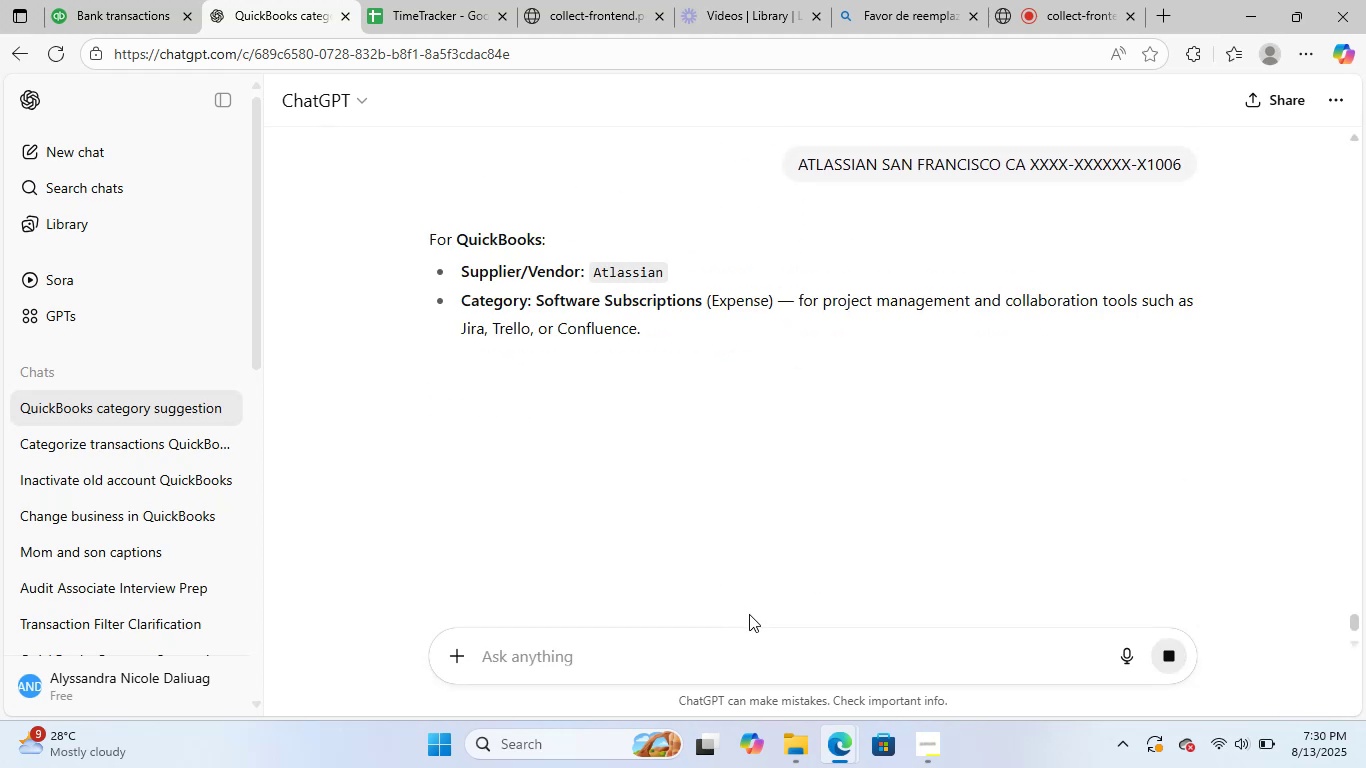 
left_click([143, 0])
 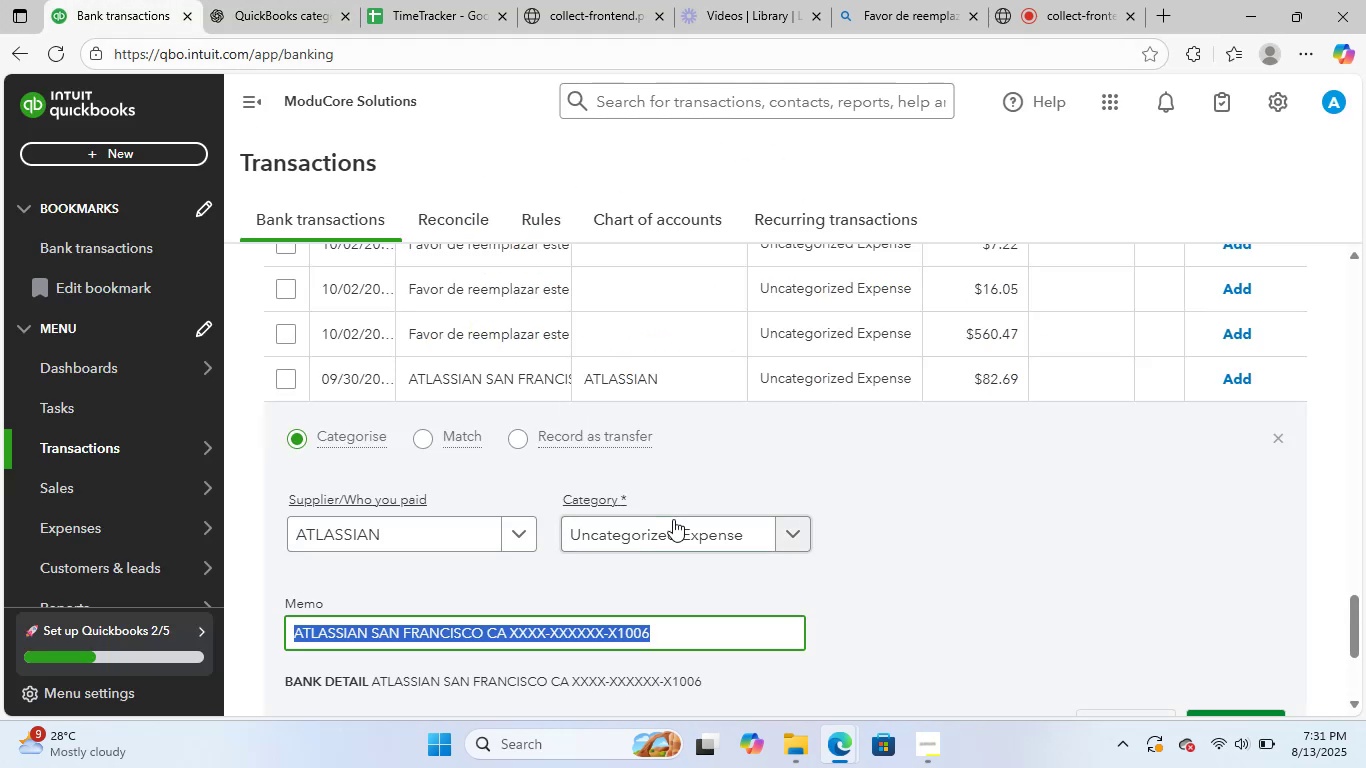 
left_click([674, 522])
 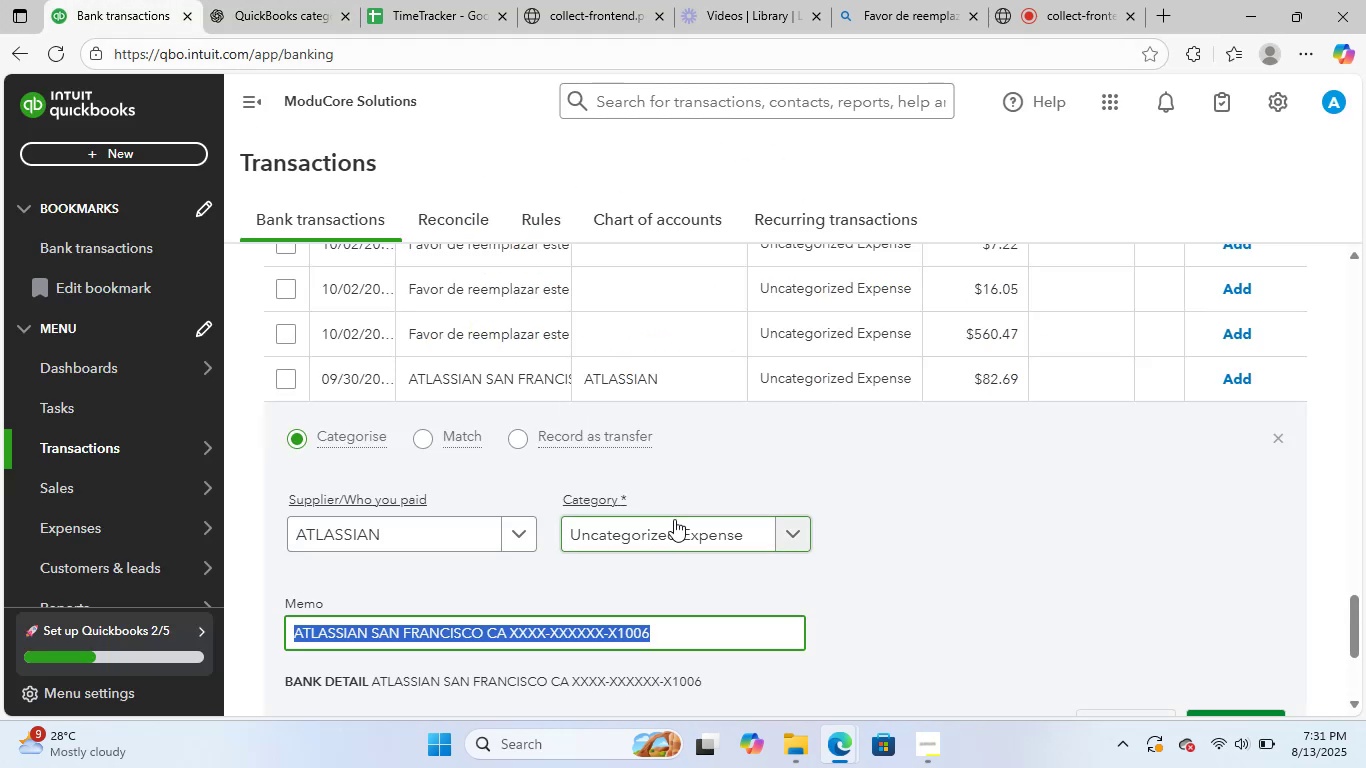 
type(soft)
 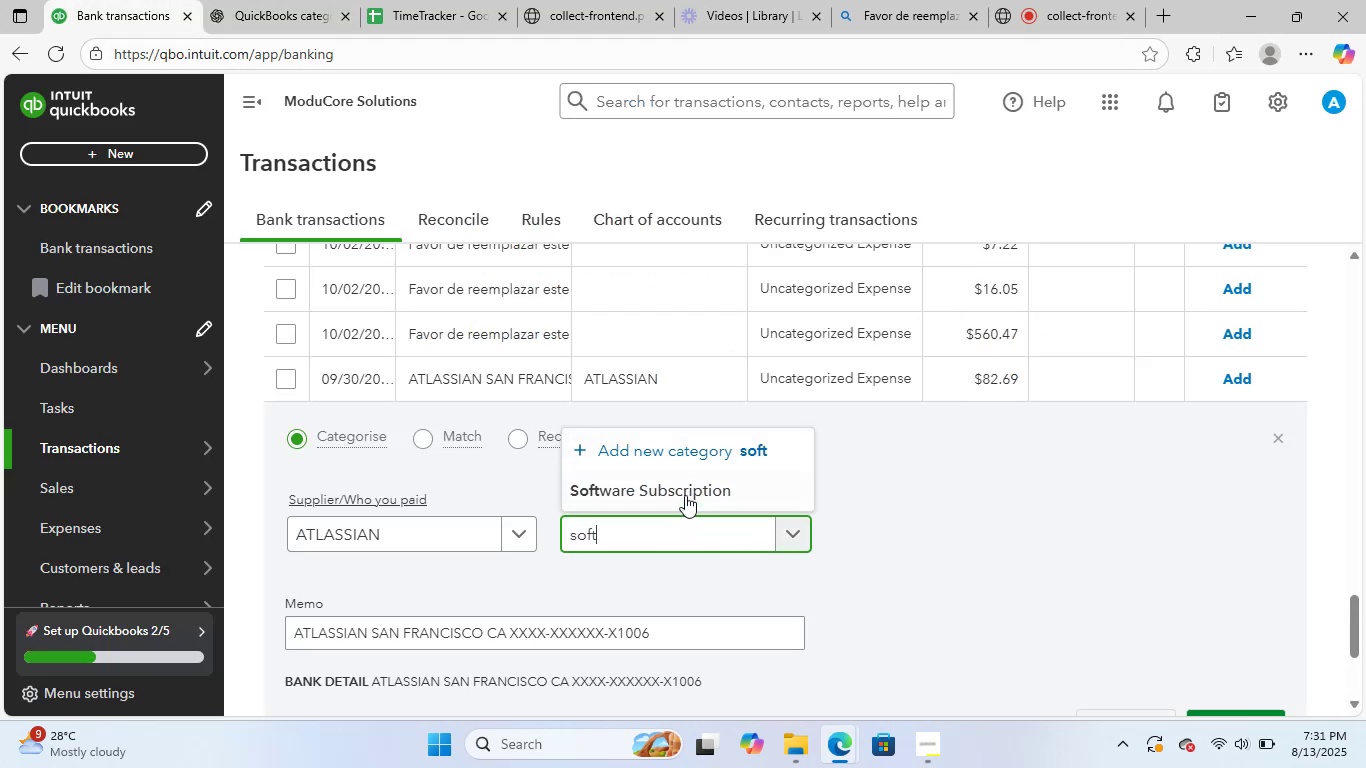 
left_click([690, 488])
 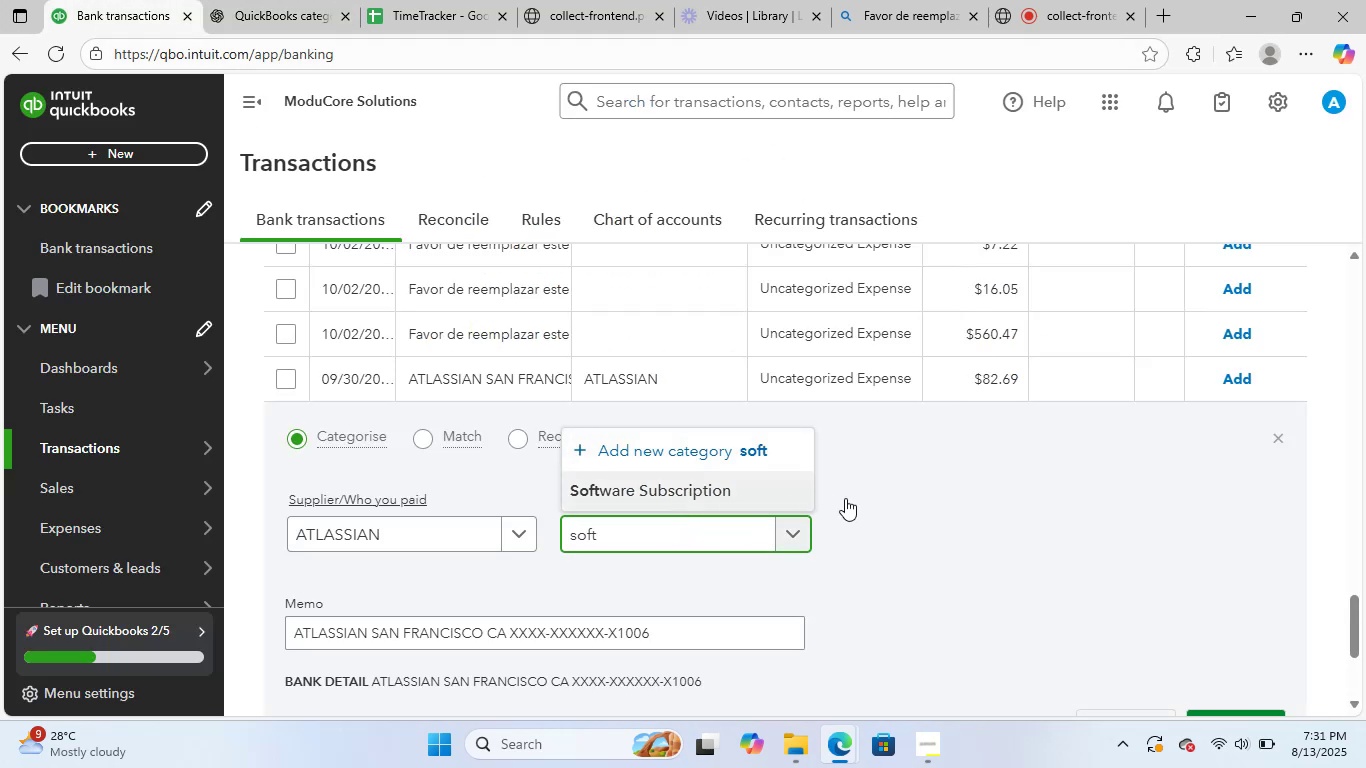 
scroll: coordinate [850, 498], scroll_direction: down, amount: 2.0
 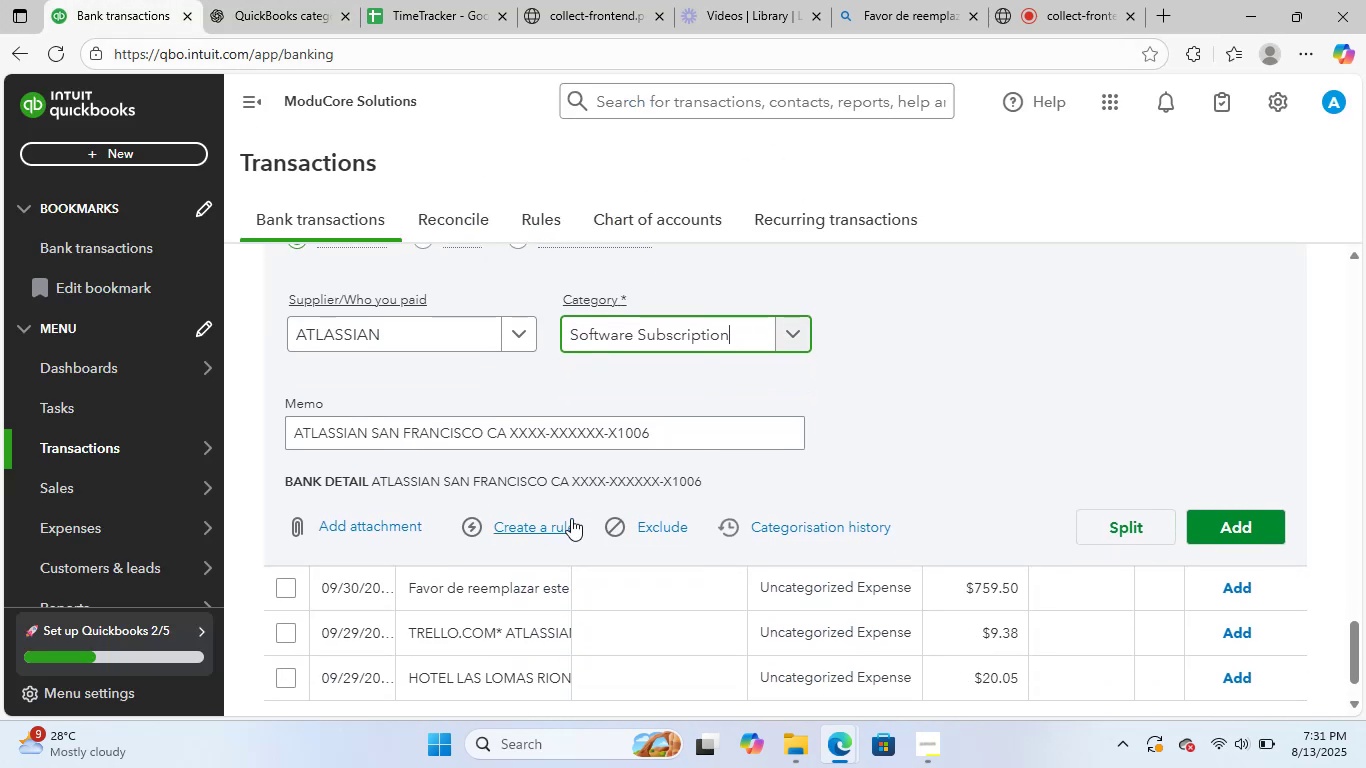 
left_click([552, 525])
 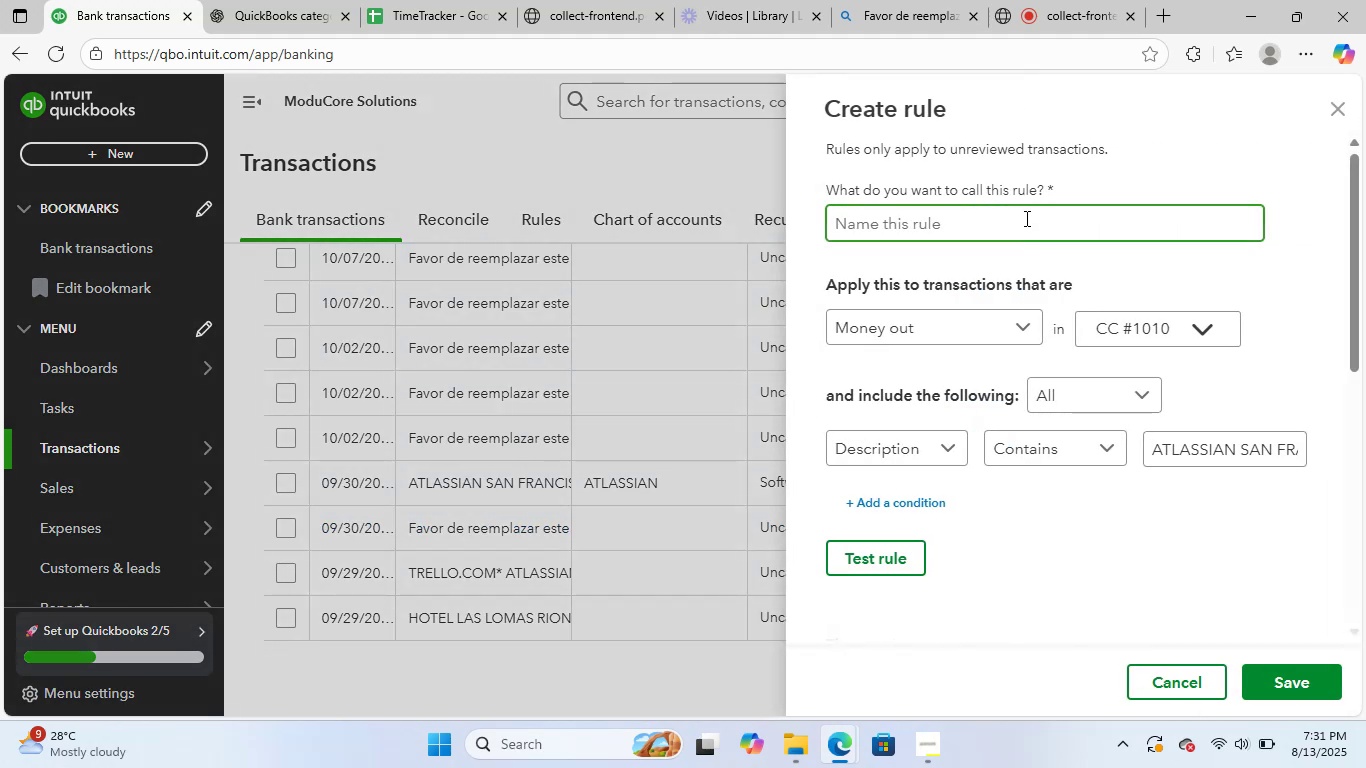 
key(CapsLock)
 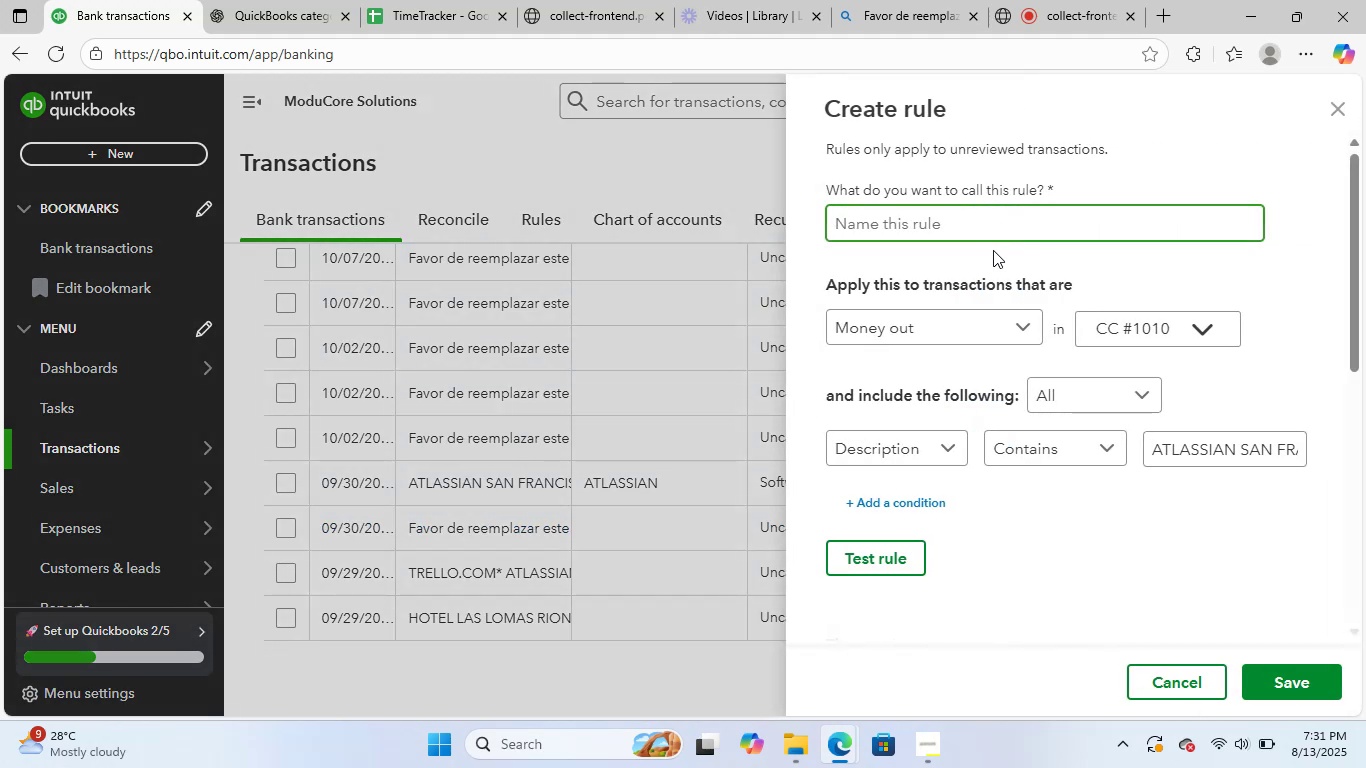 
key(A)
 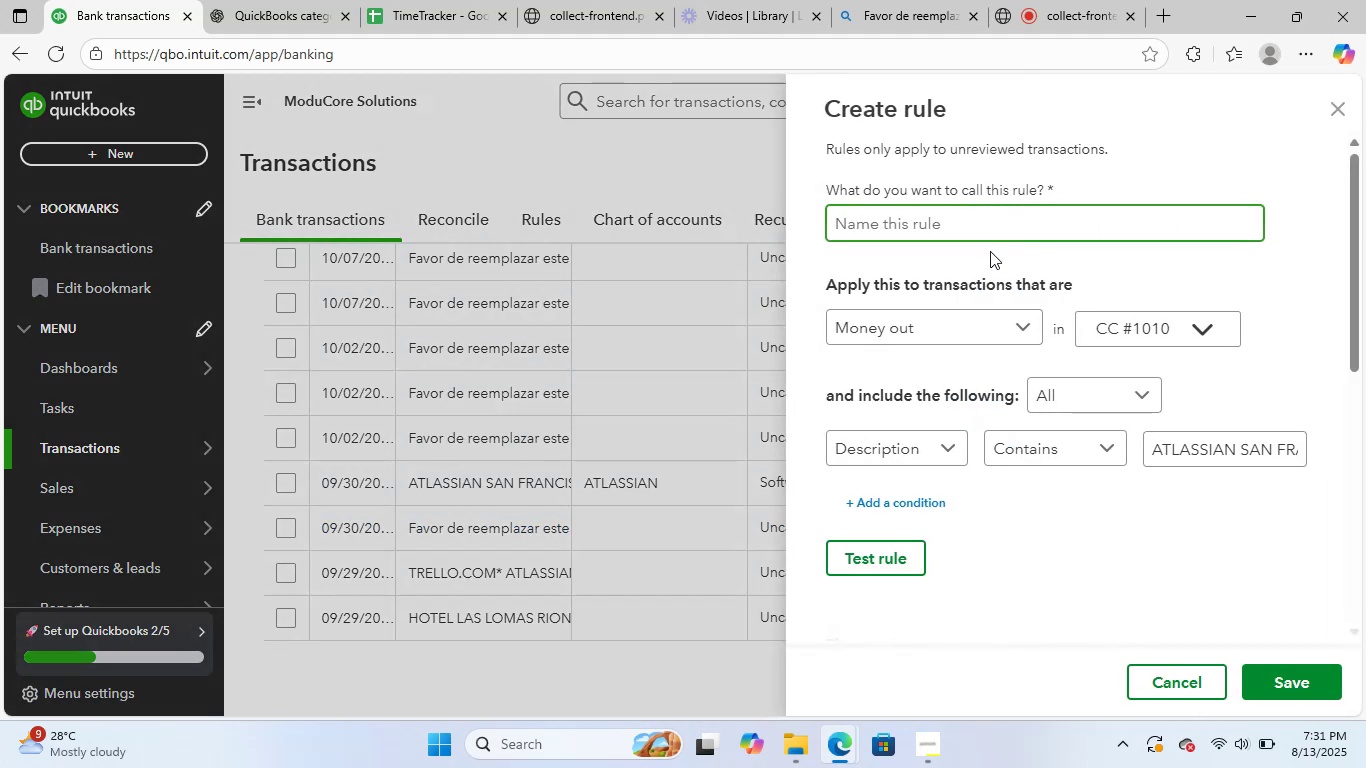 
key(CapsLock)
 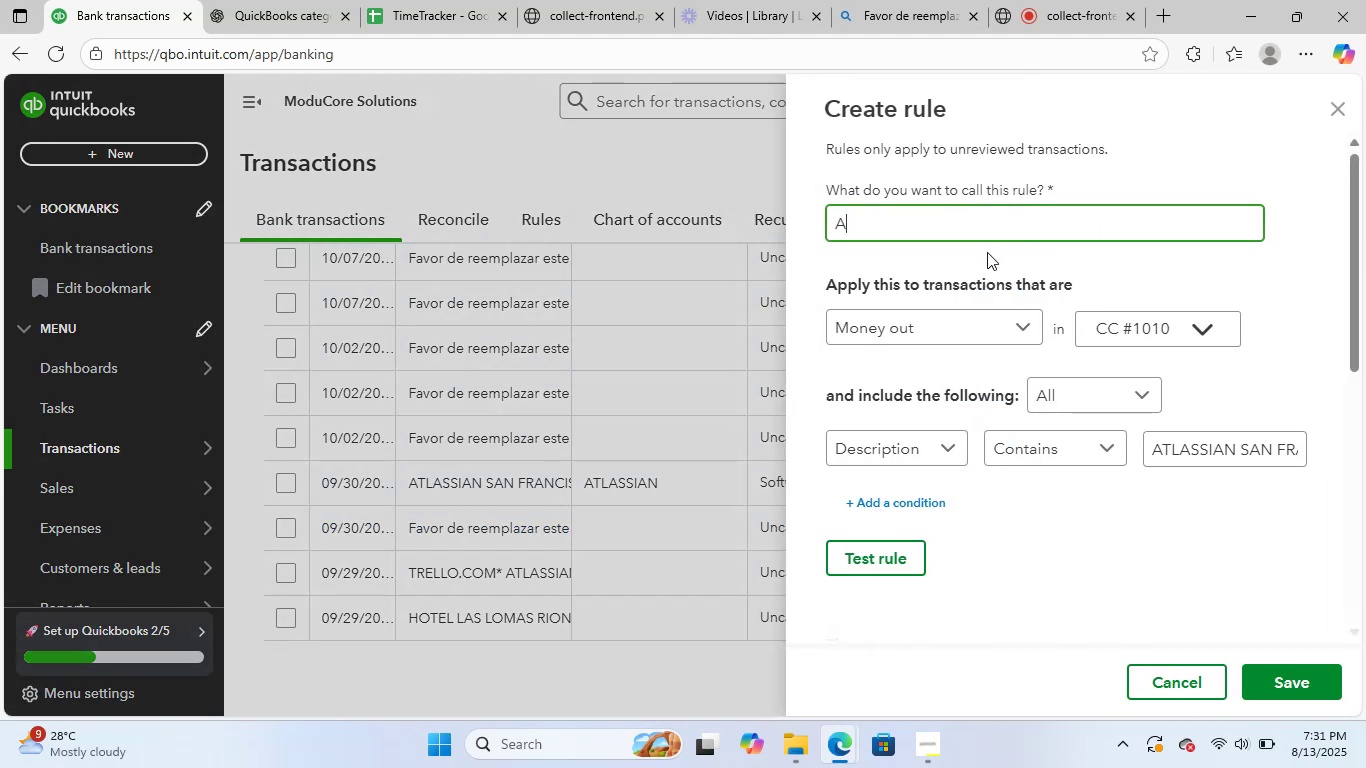 
key(T)
 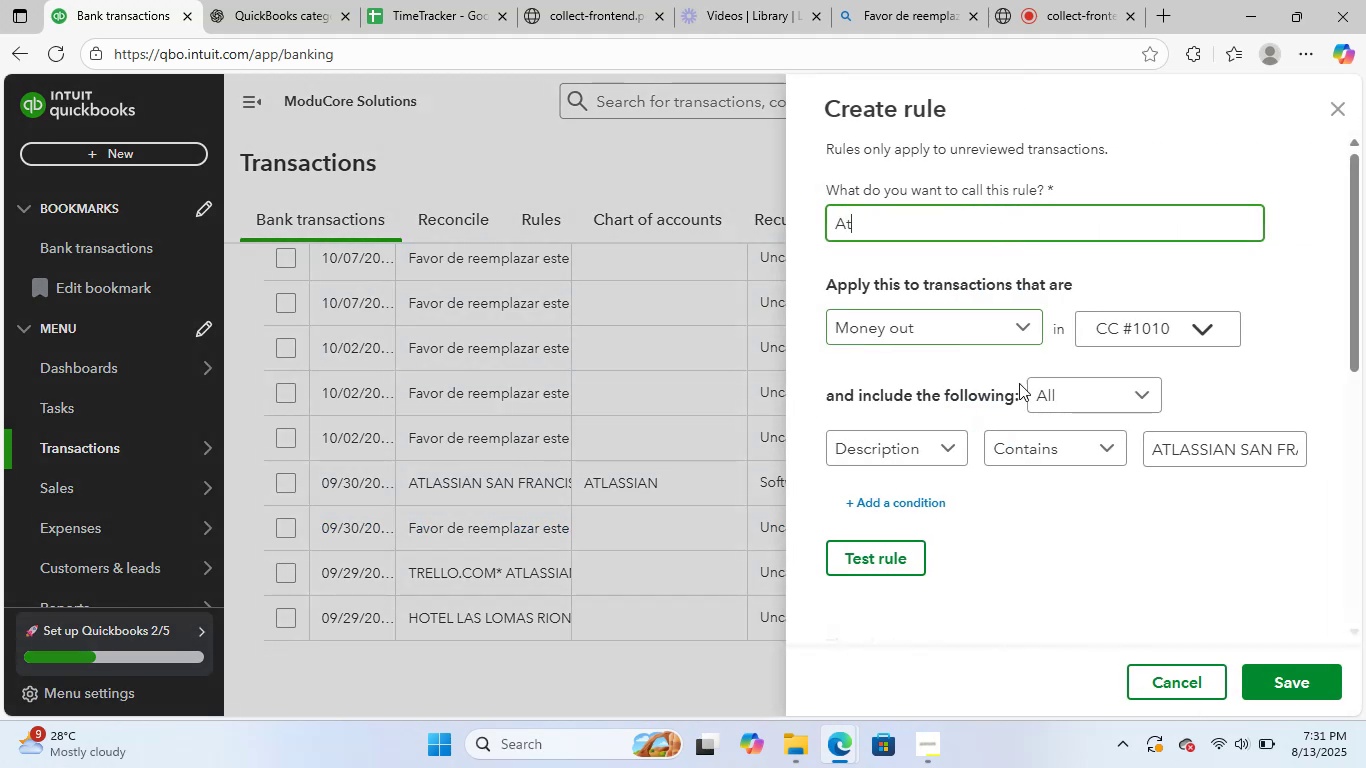 
scroll: coordinate [1060, 488], scroll_direction: down, amount: 5.0
 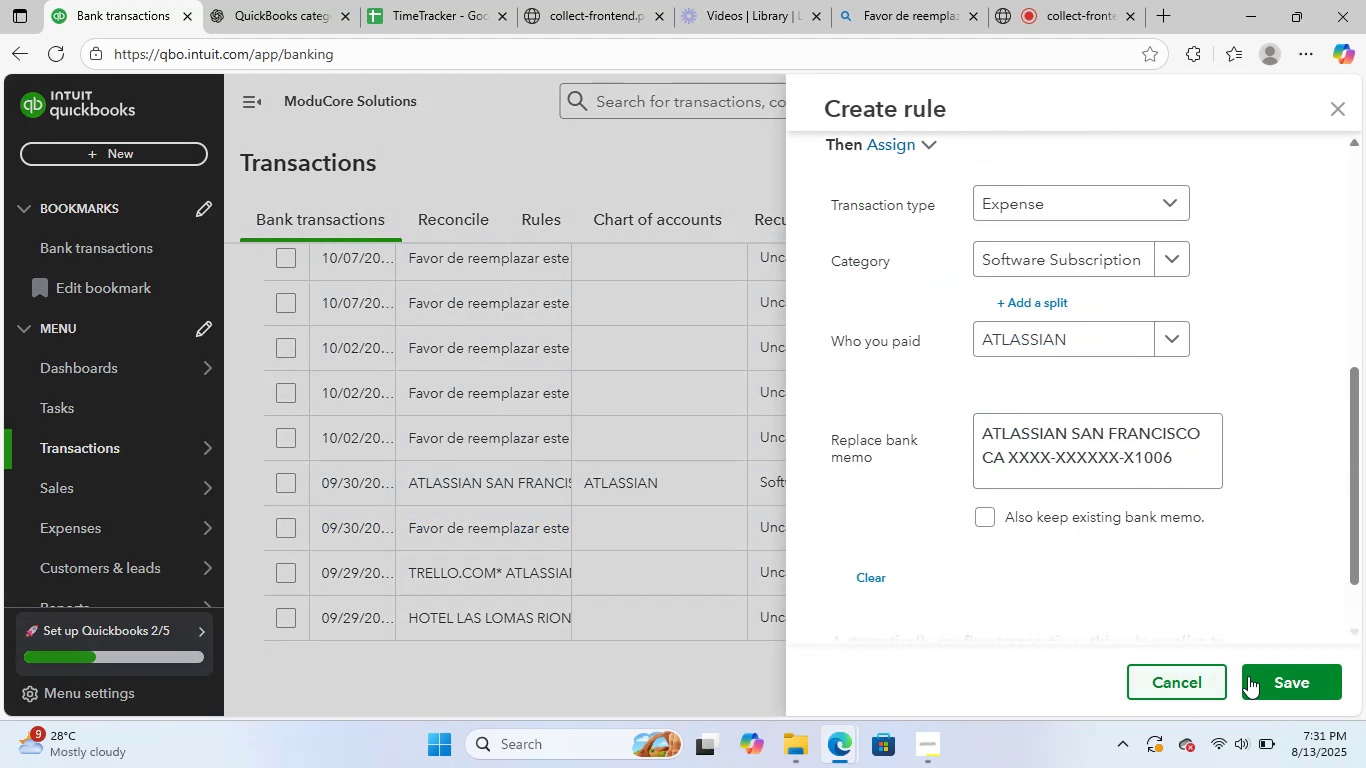 
left_click([1270, 682])
 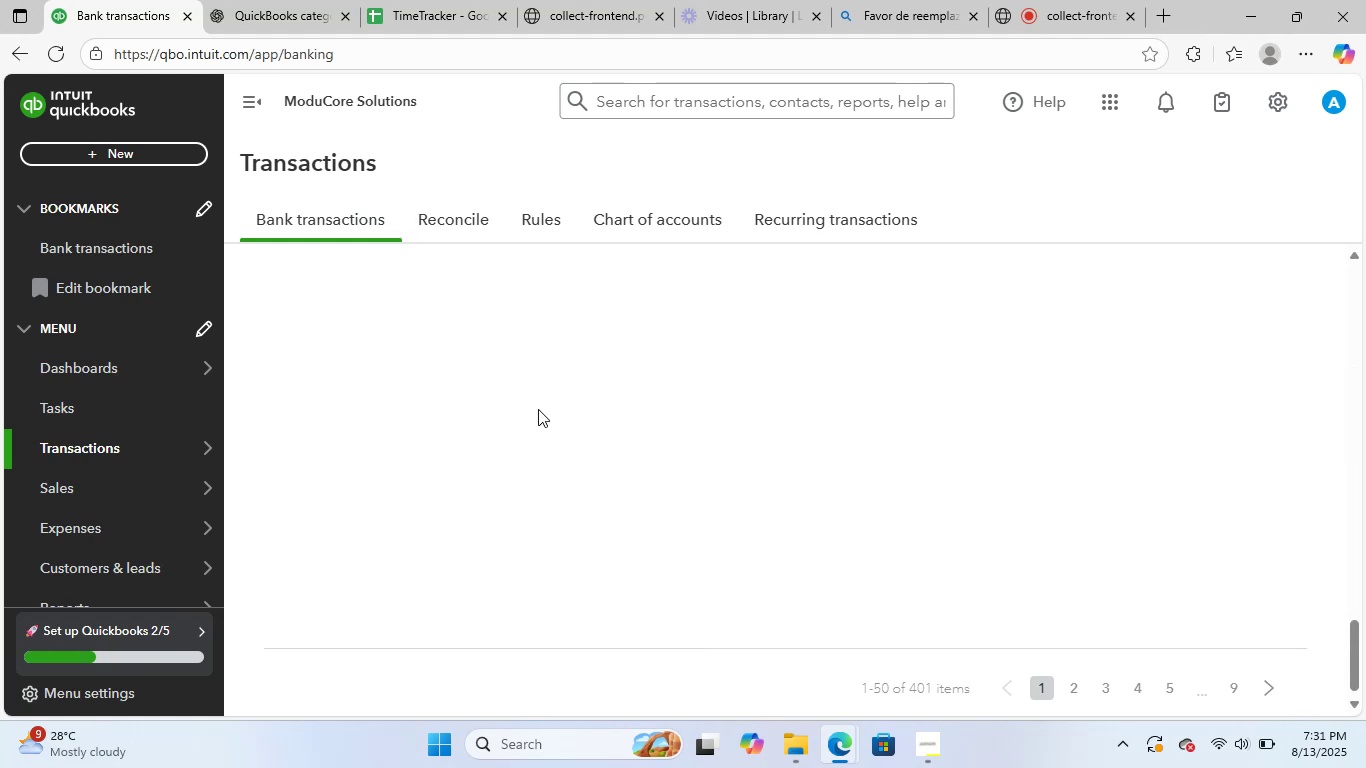 
wait(6.5)
 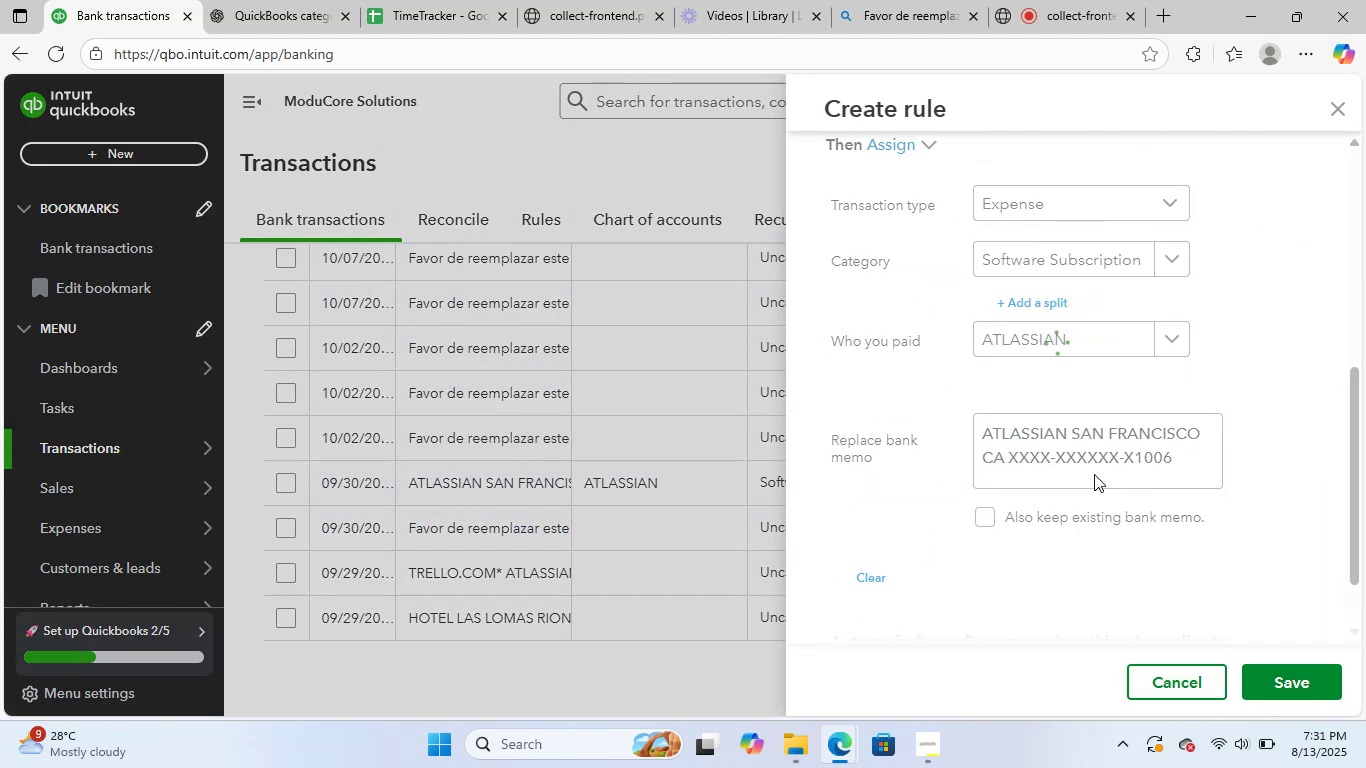 
scroll: coordinate [583, 505], scroll_direction: down, amount: 1.0
 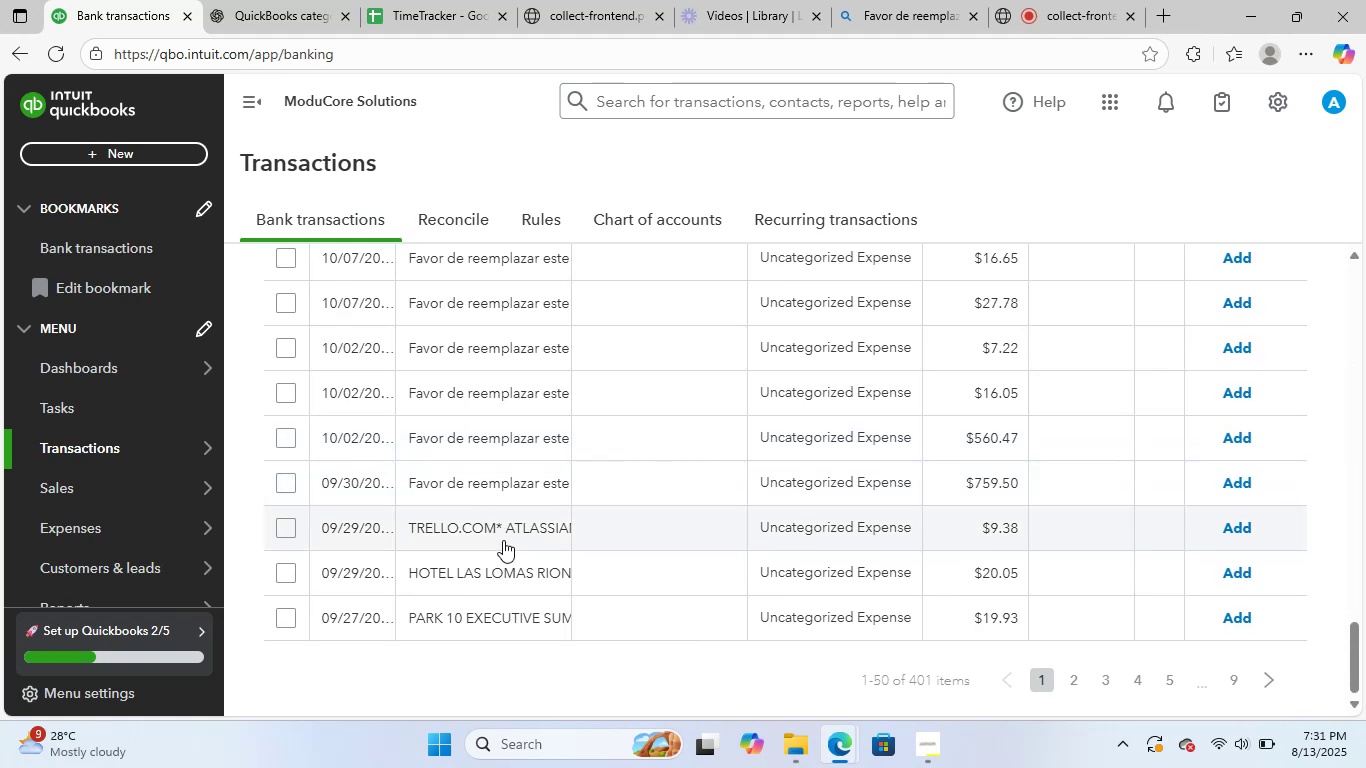 
left_click([504, 540])
 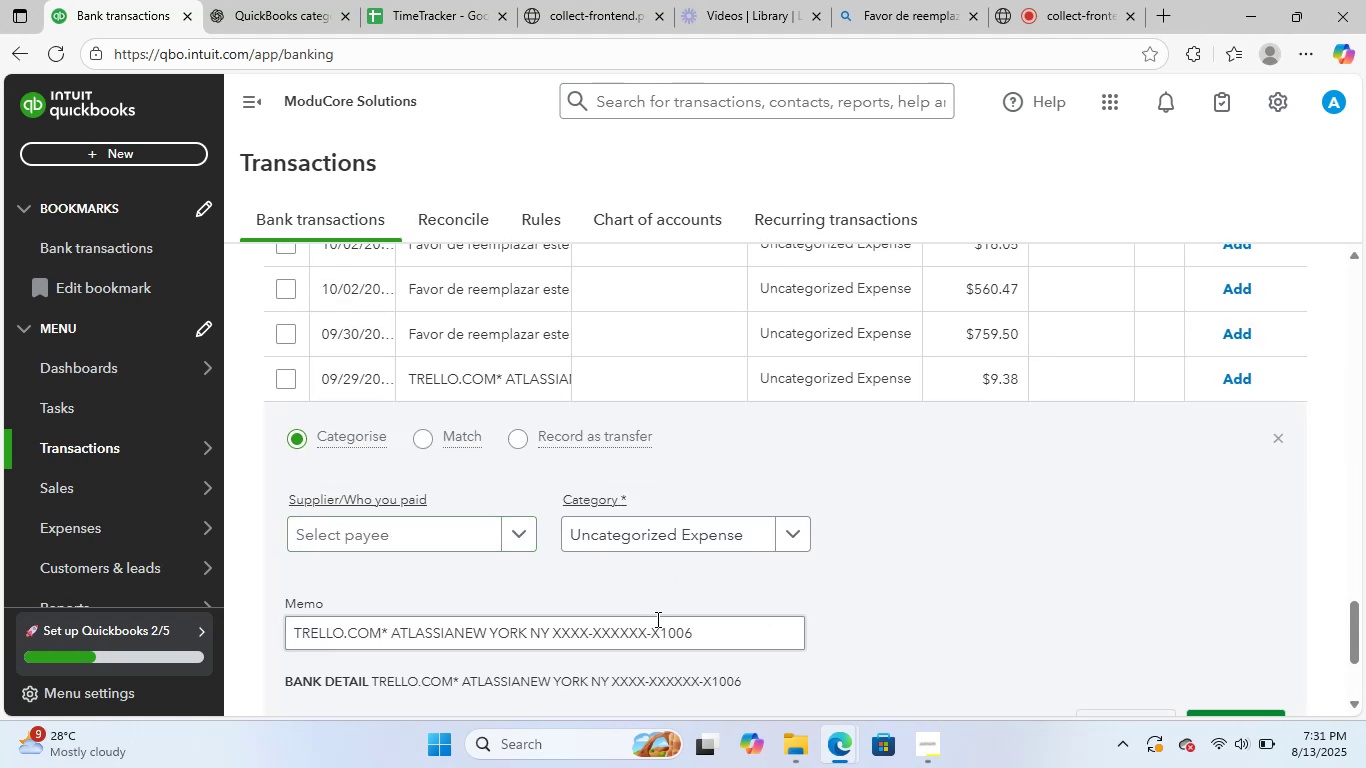 
left_click([432, 521])
 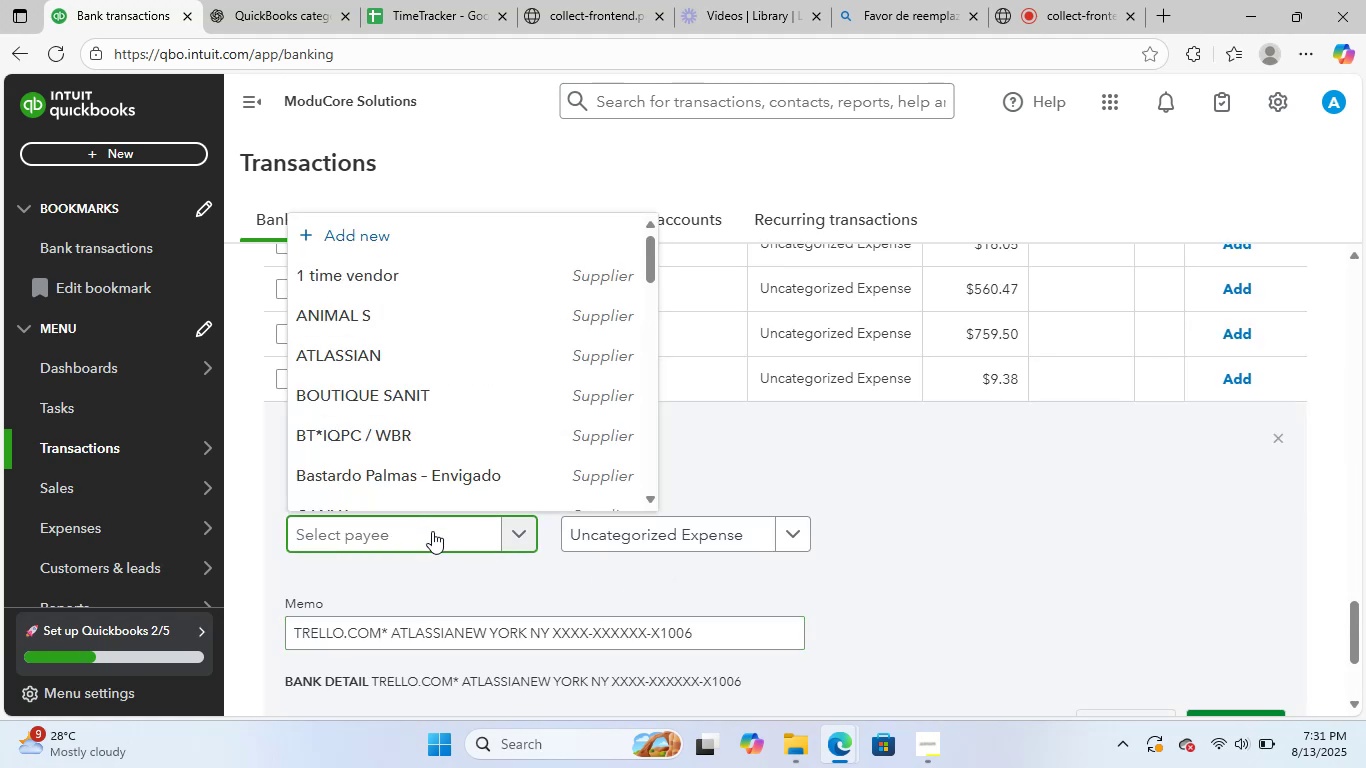 
type(tre)
key(Backspace)
key(Backspace)
key(Backspace)
 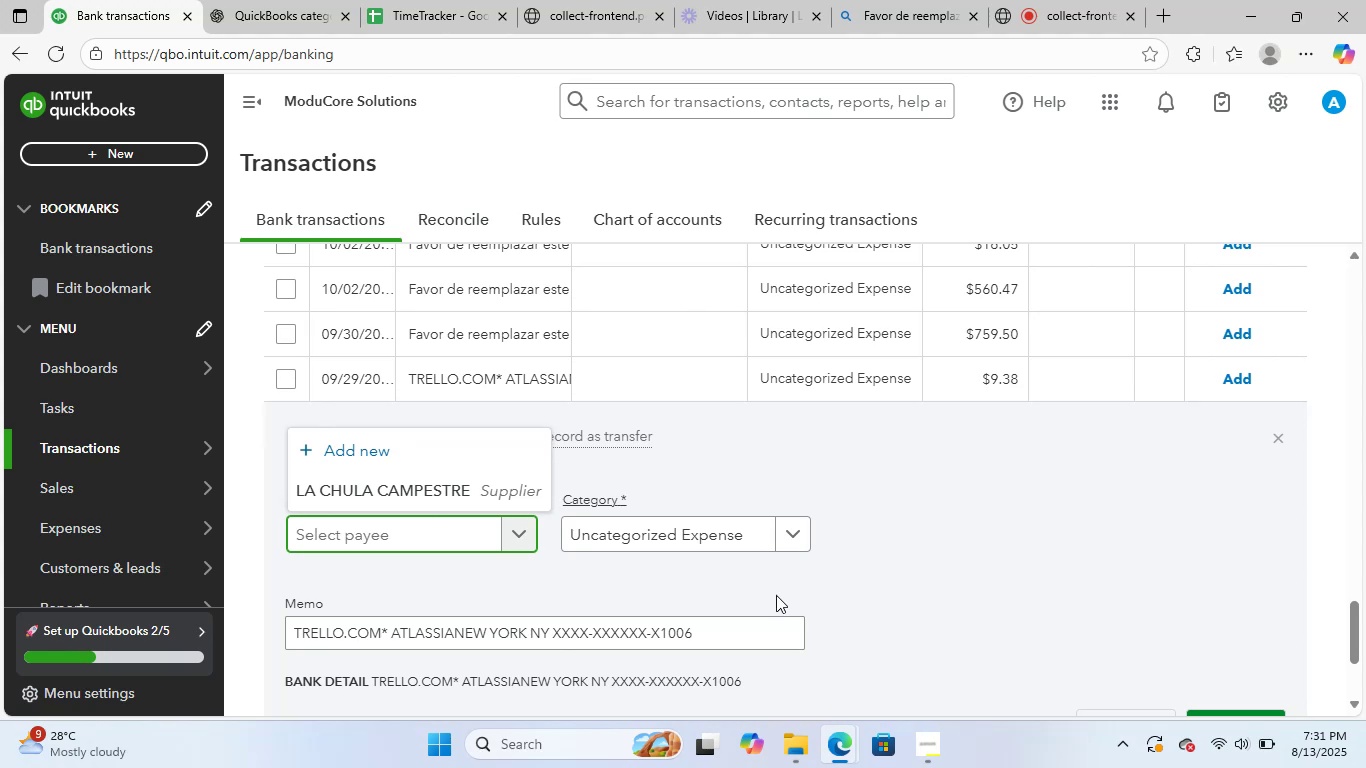 
left_click_drag(start_coordinate=[725, 632], to_coordinate=[220, 617])
 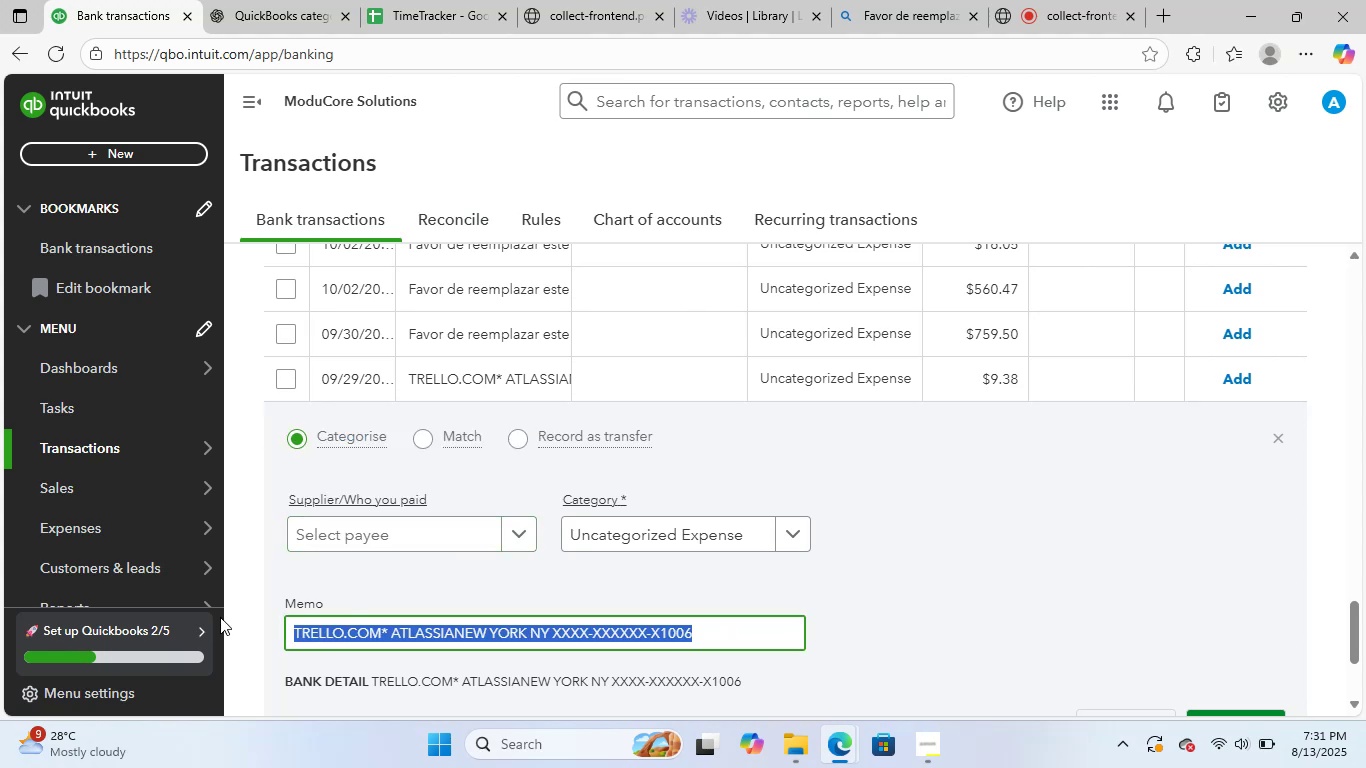 
key(Control+ControlLeft)
 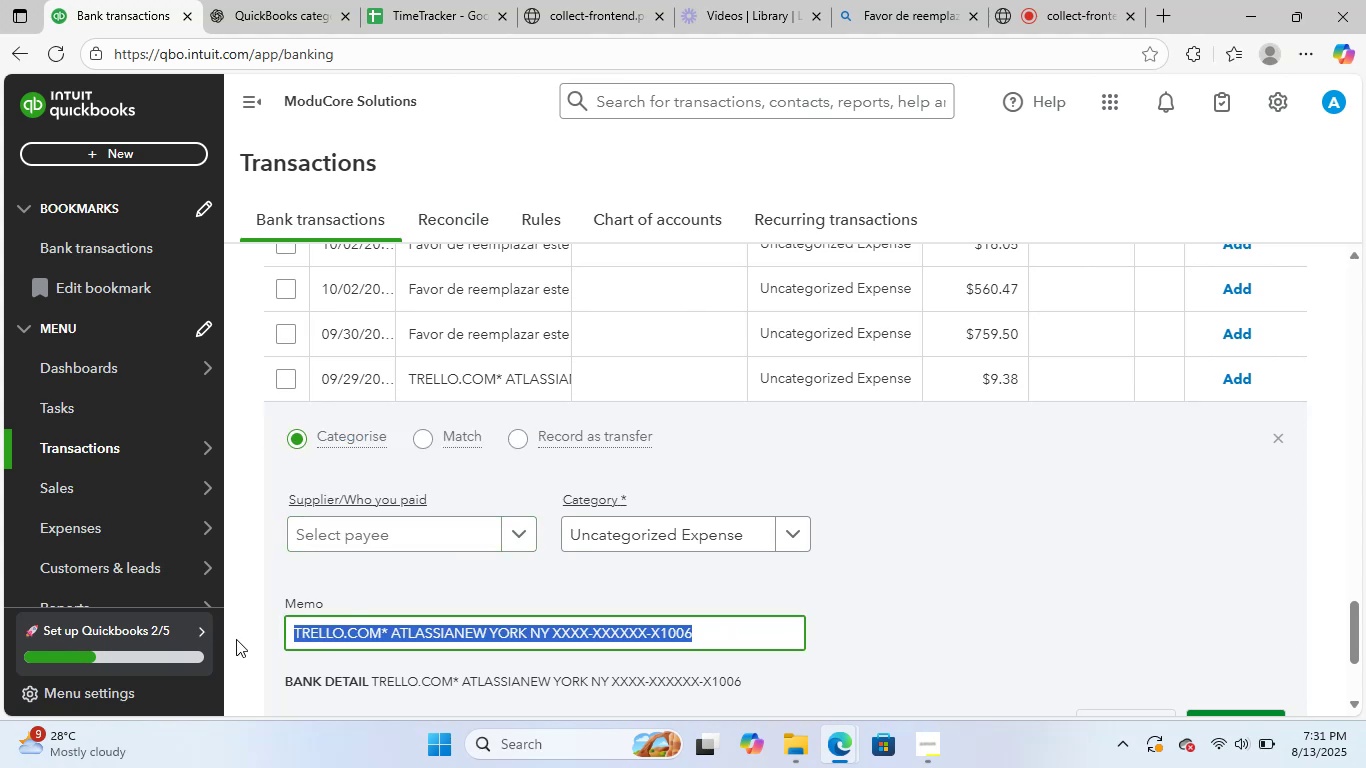 
key(Control+C)
 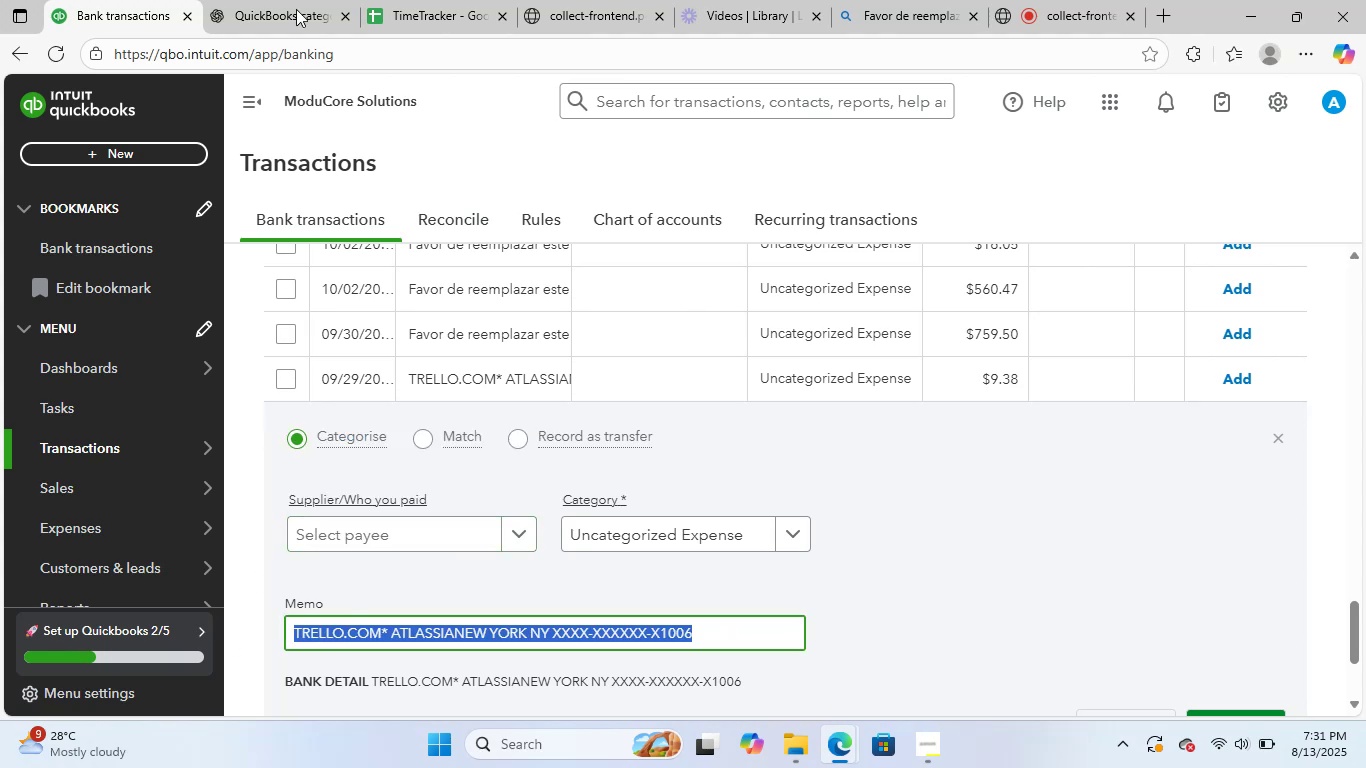 
left_click([260, 0])
 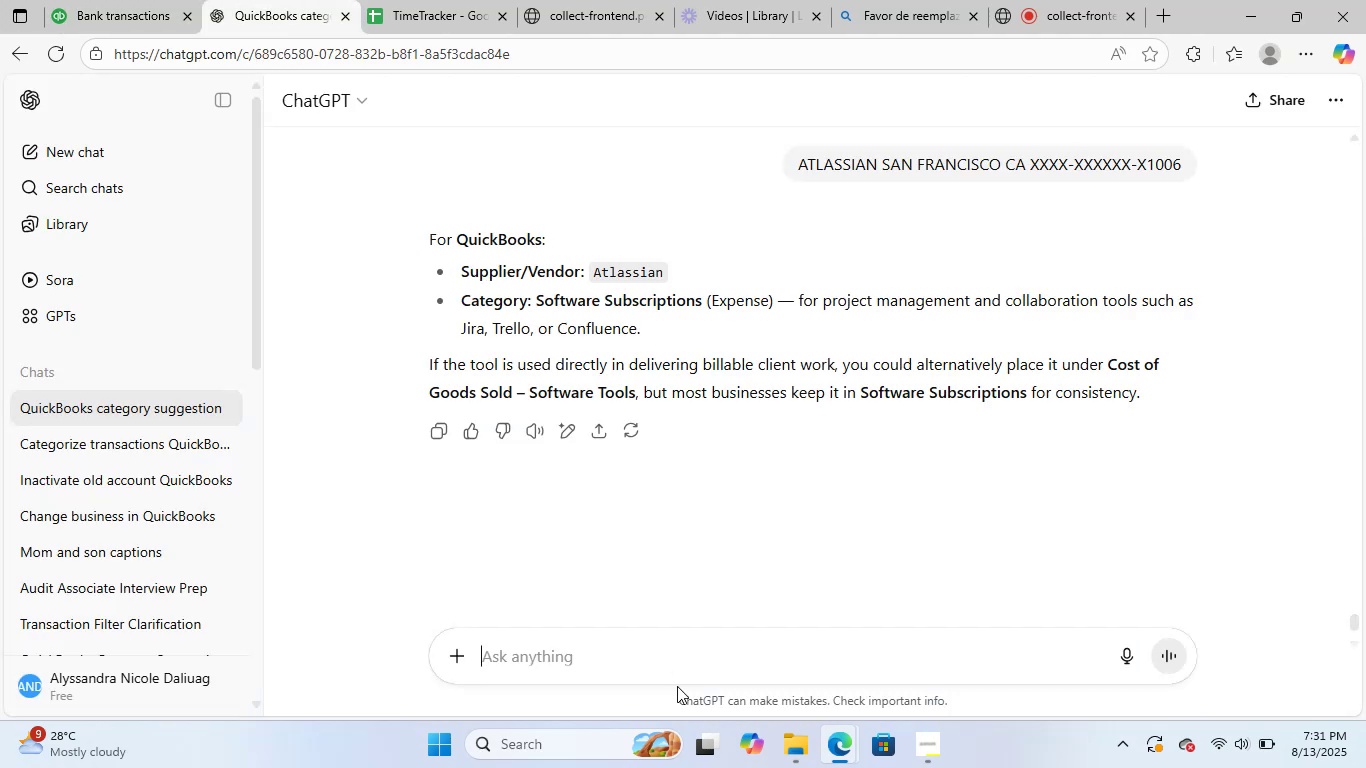 
left_click([683, 666])
 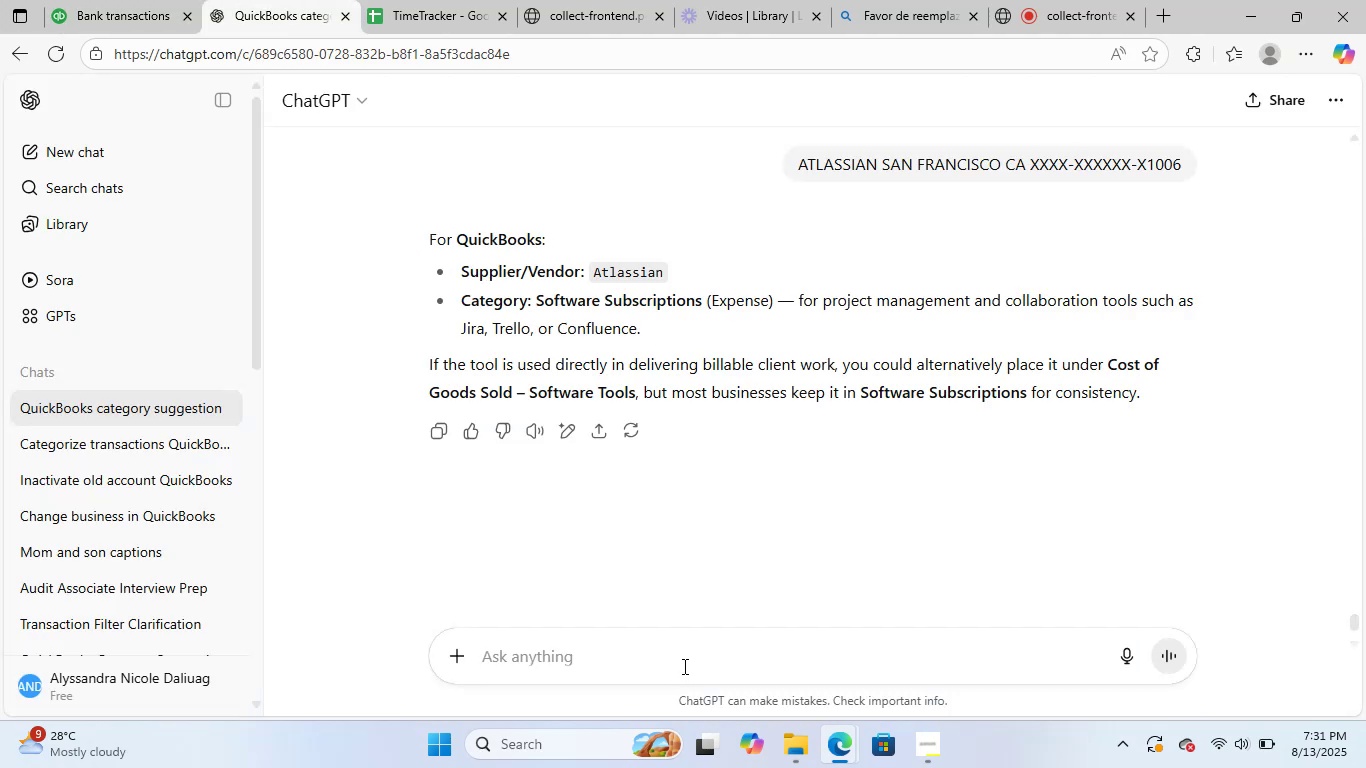 
key(Control+ControlLeft)
 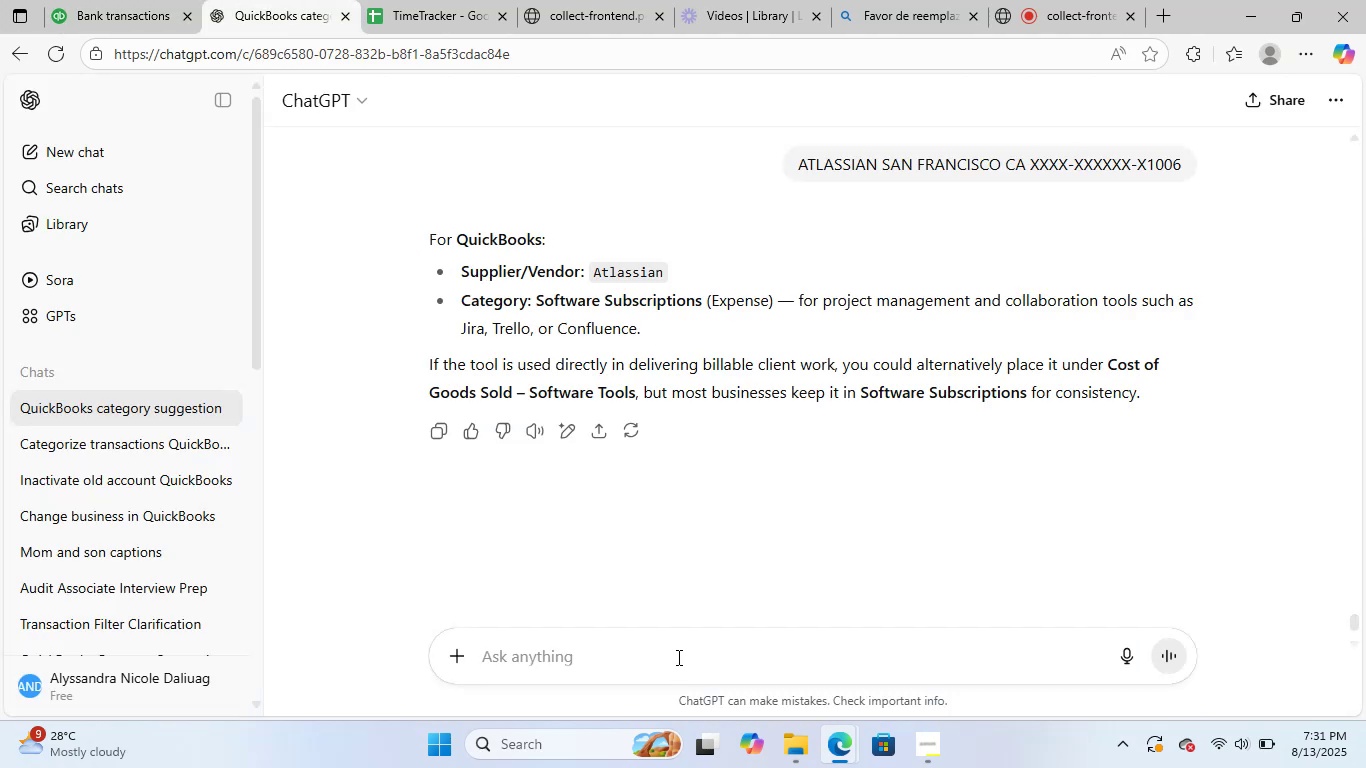 
key(Control+V)
 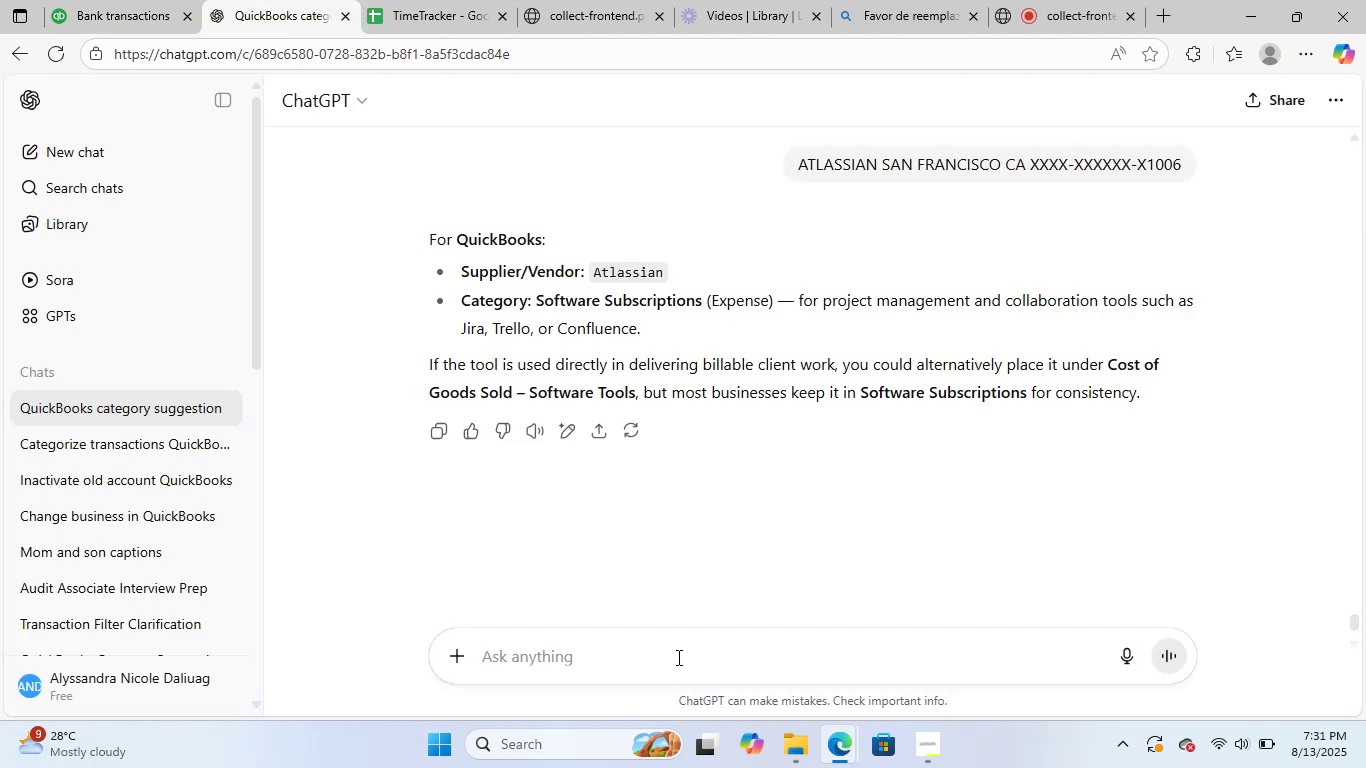 
key(NumpadEnter)
 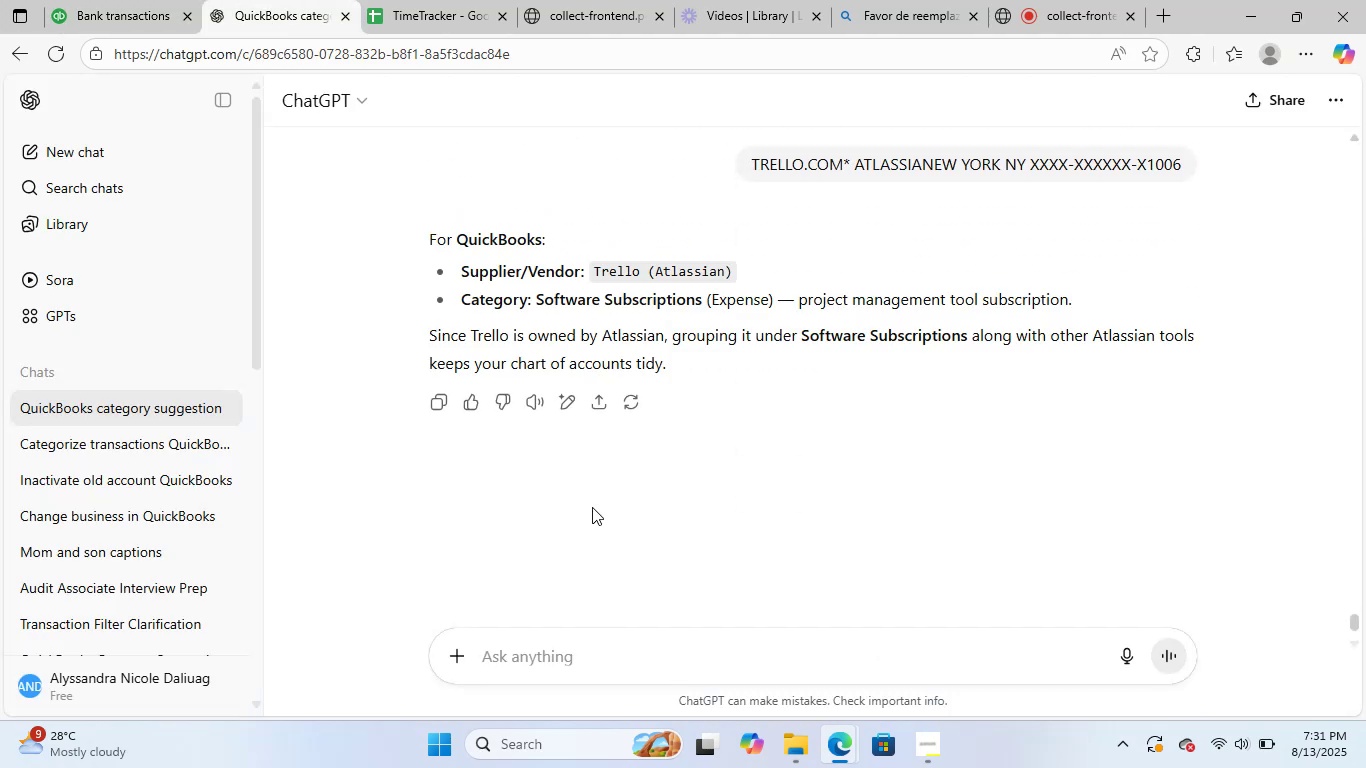 
wait(7.52)
 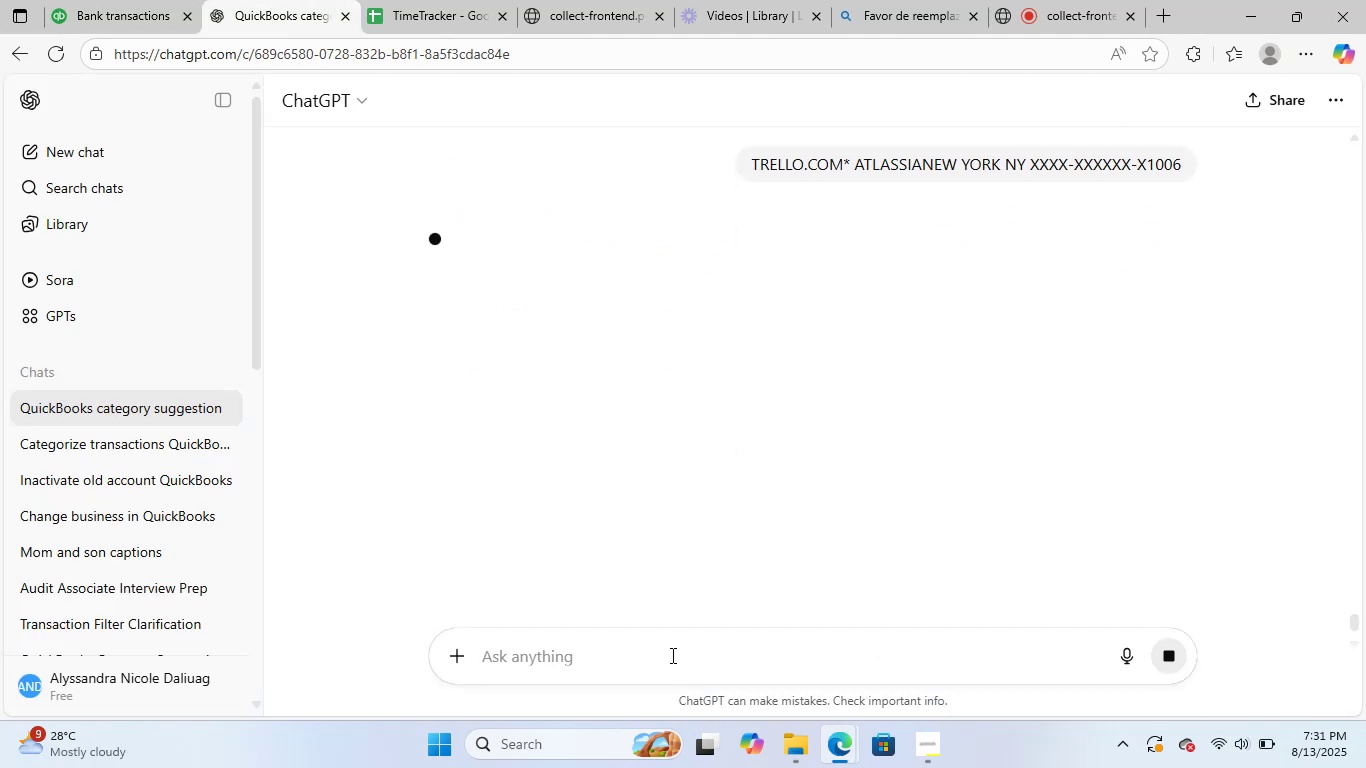 
left_click_drag(start_coordinate=[730, 274], to_coordinate=[595, 280])
 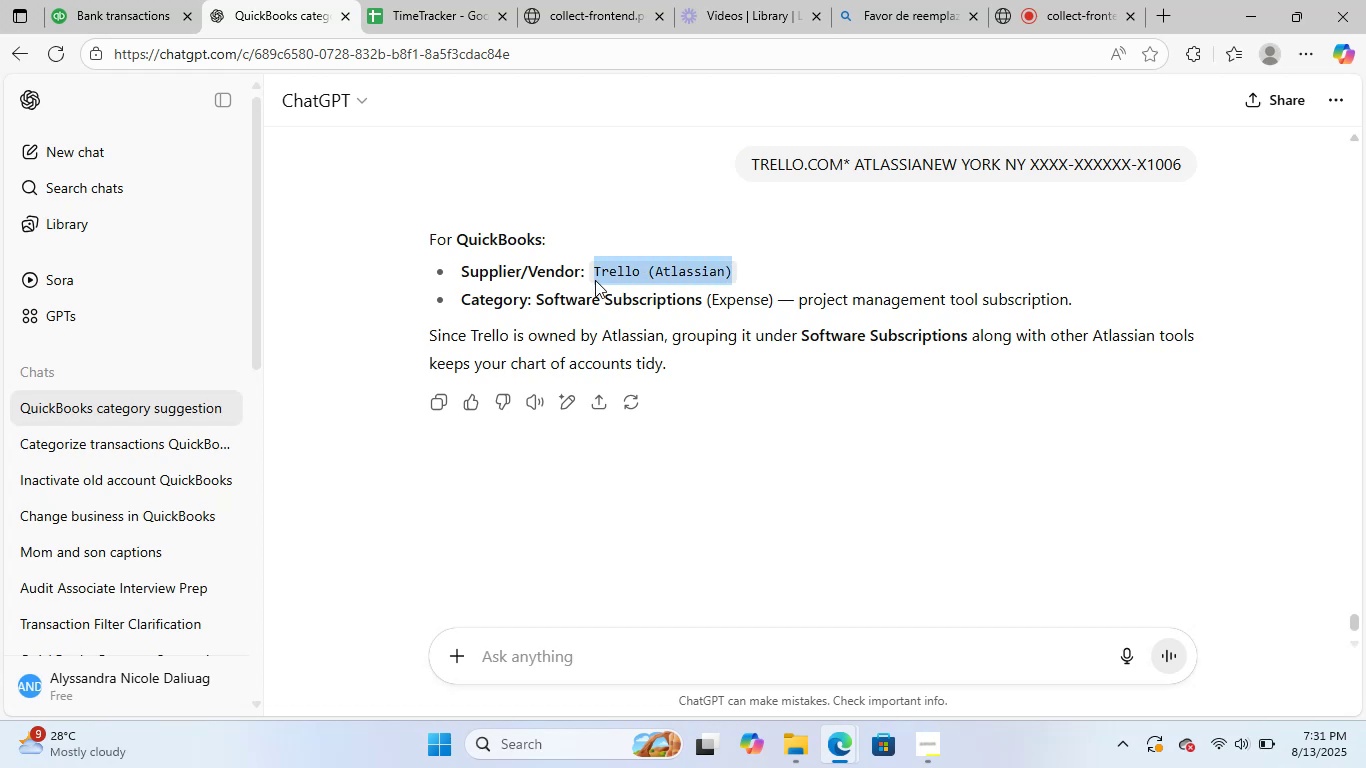 
key(Control+ControlLeft)
 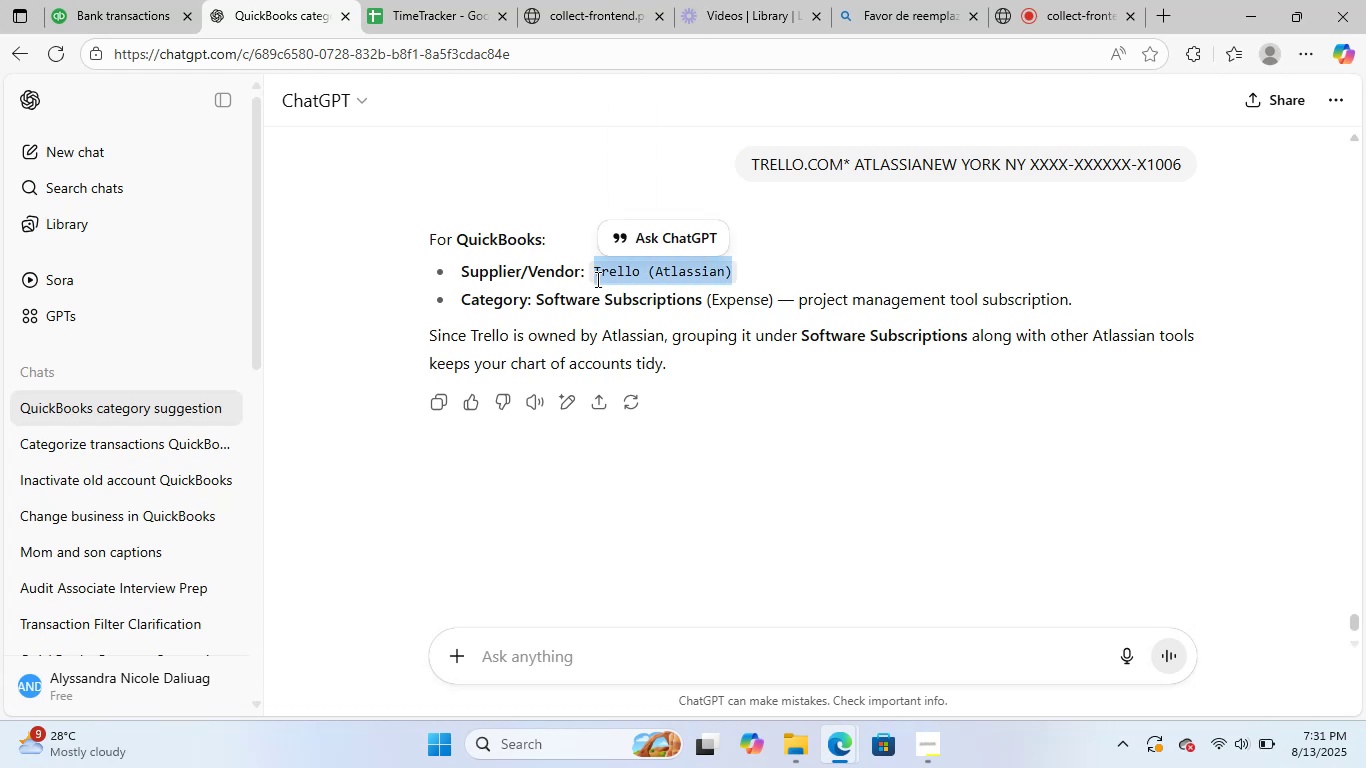 
key(Control+C)
 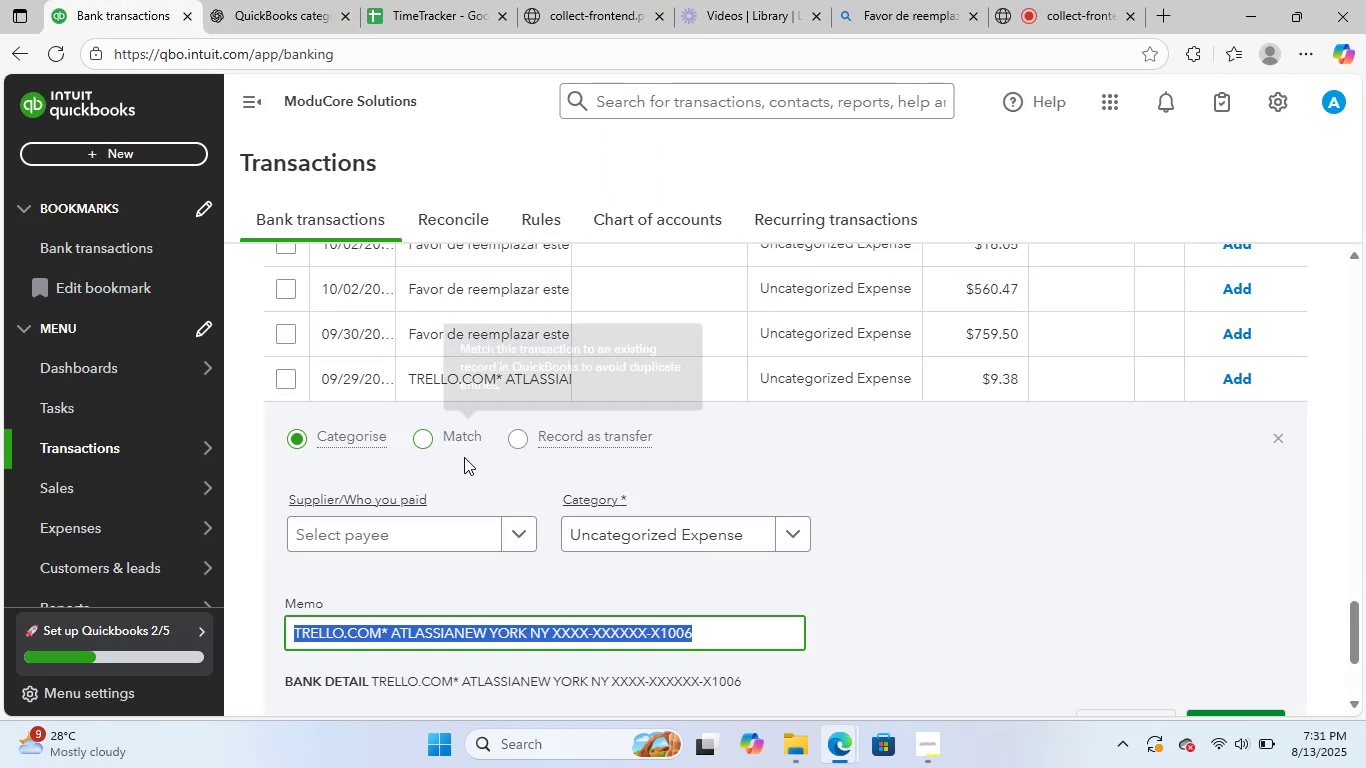 
left_click([388, 521])
 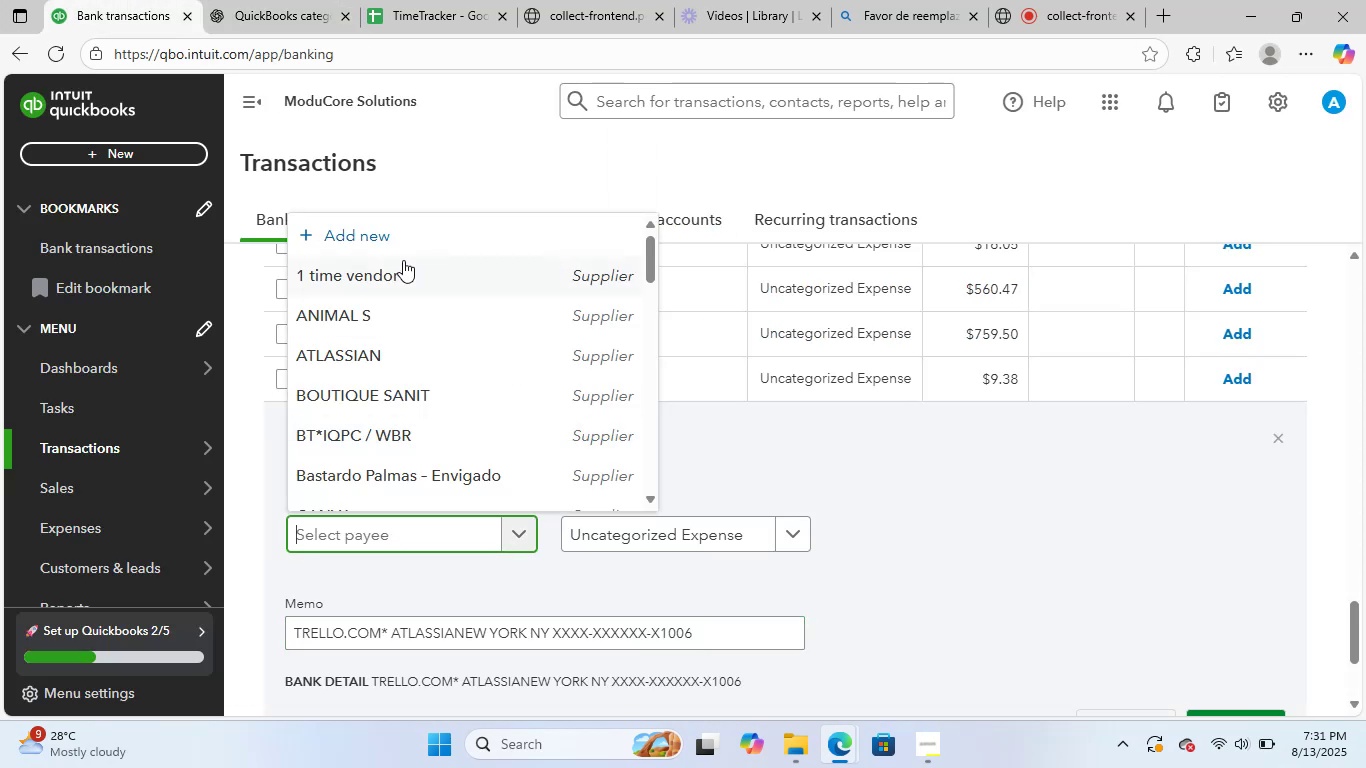 
left_click([421, 239])
 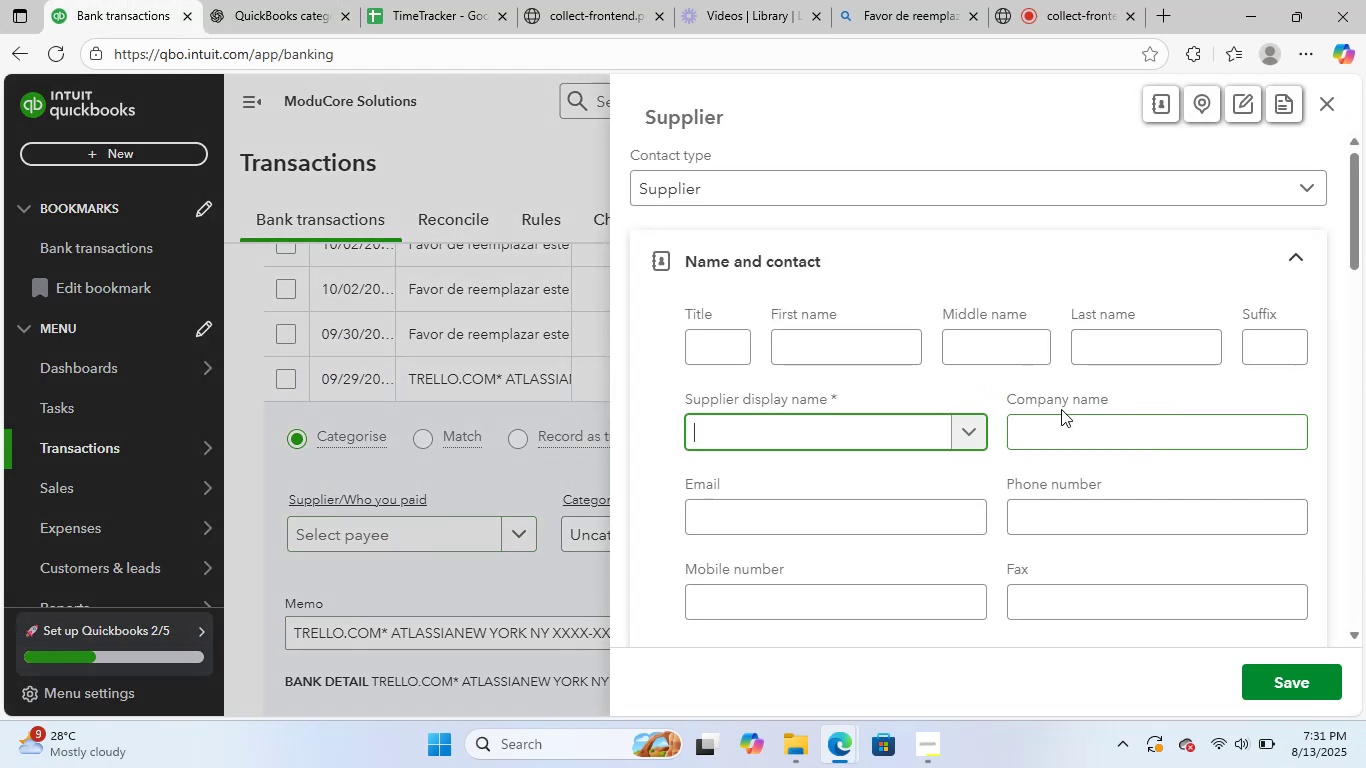 
key(Control+ControlLeft)
 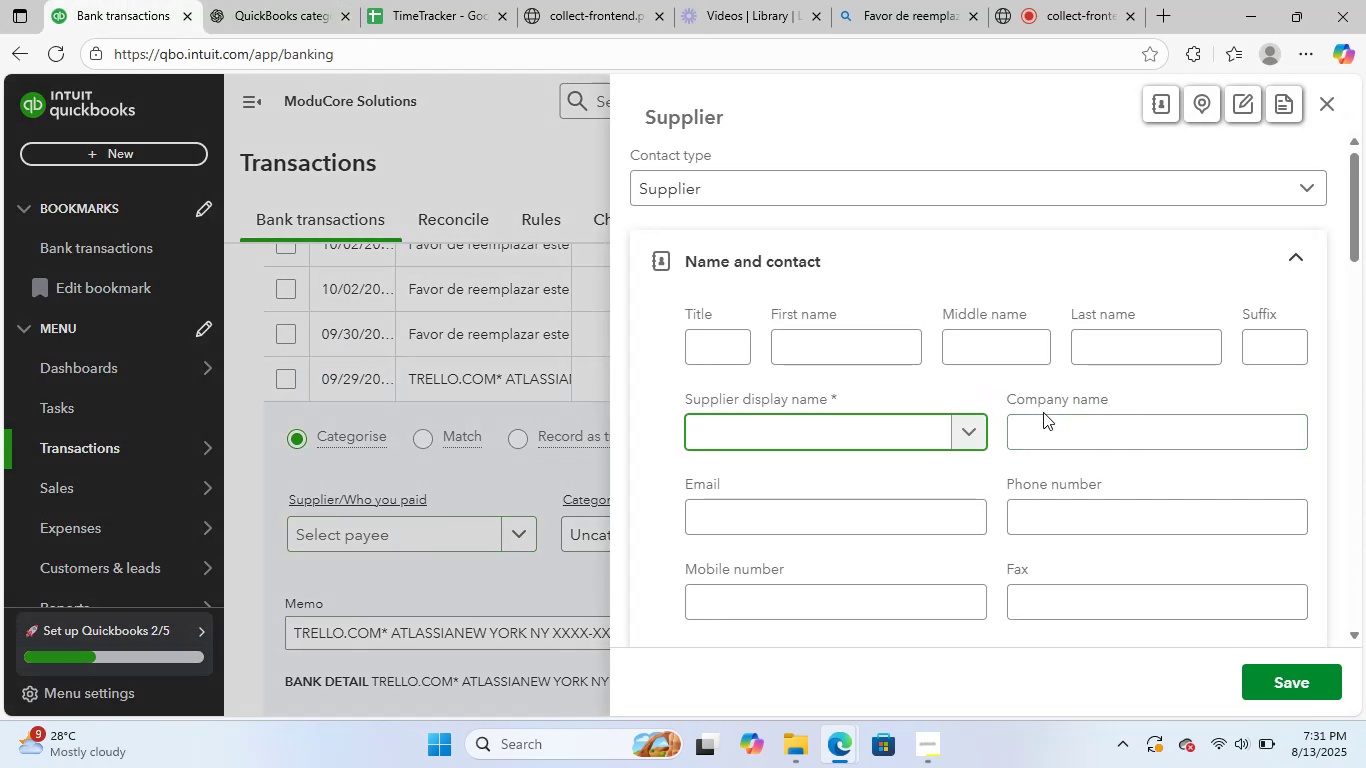 
key(Control+V)
 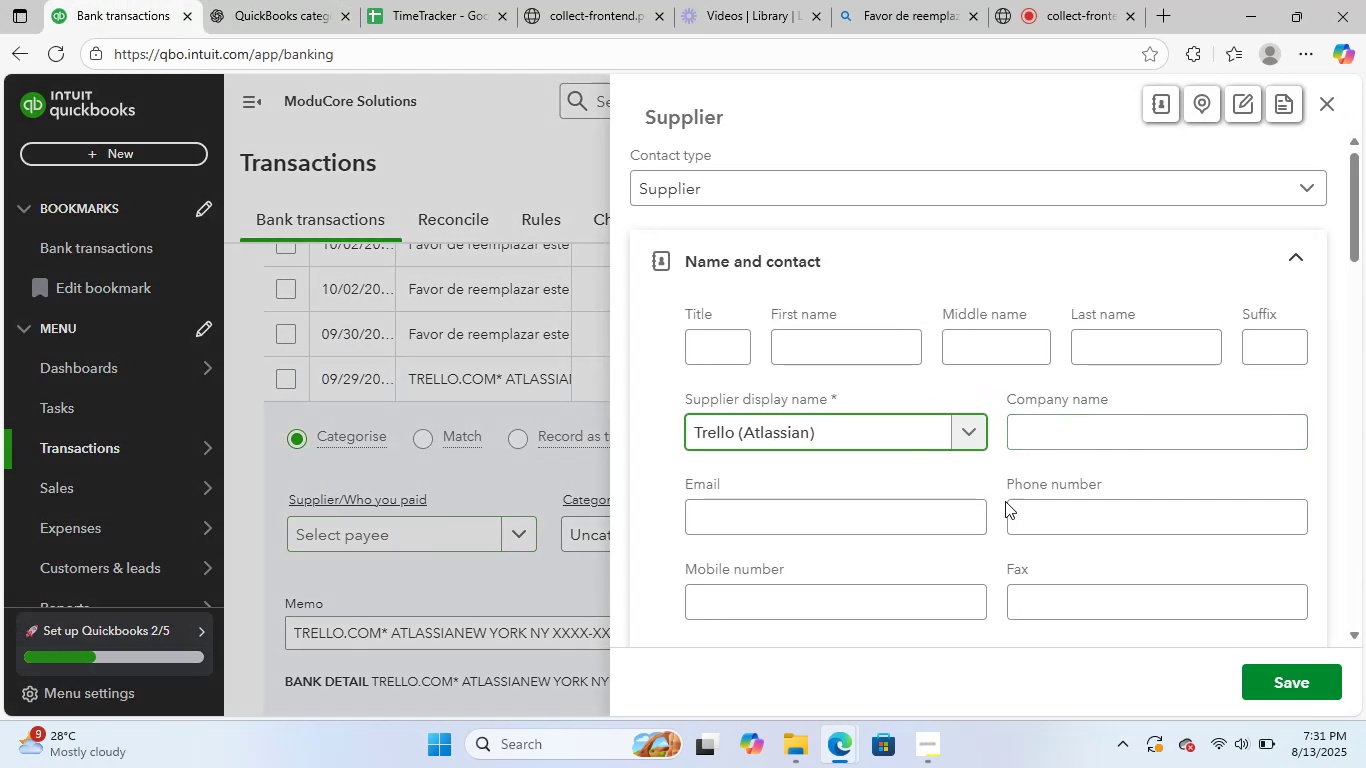 
left_click([1282, 670])
 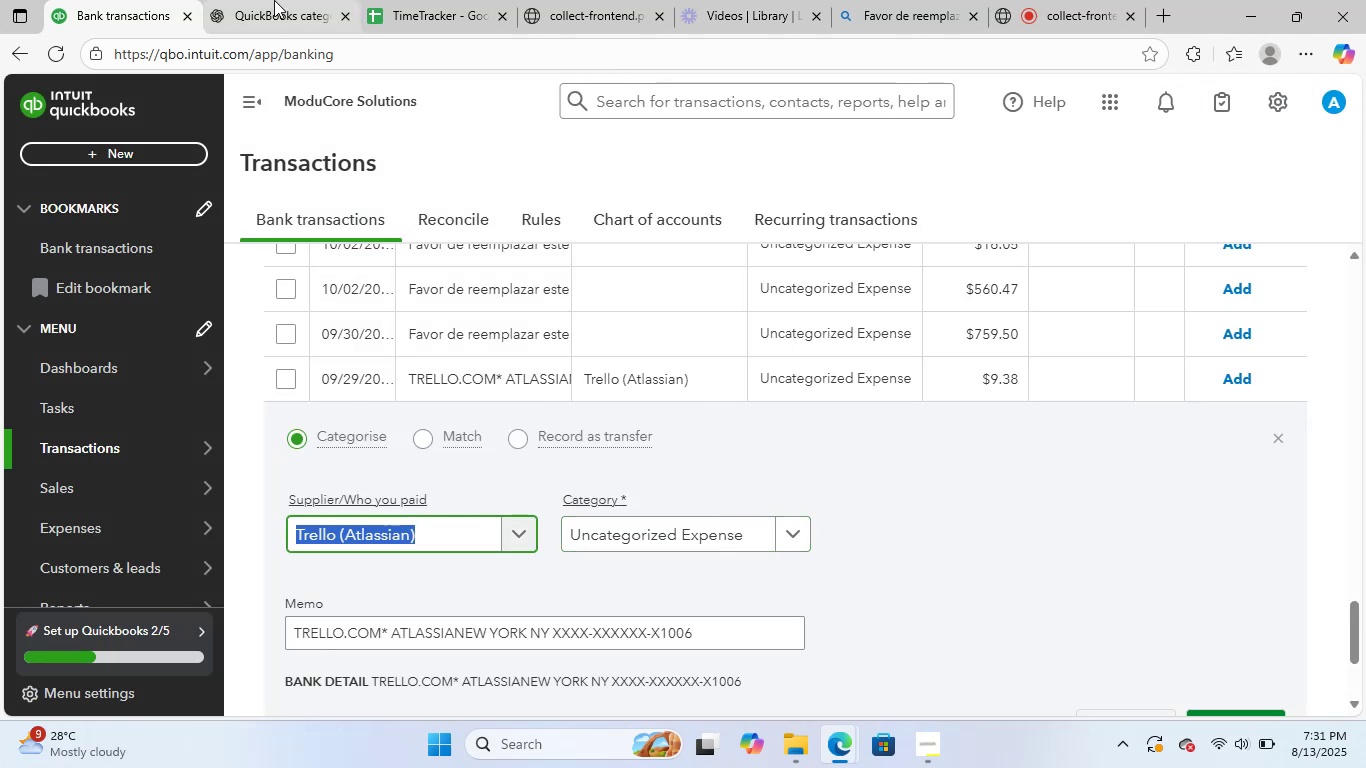 
left_click([126, 0])
 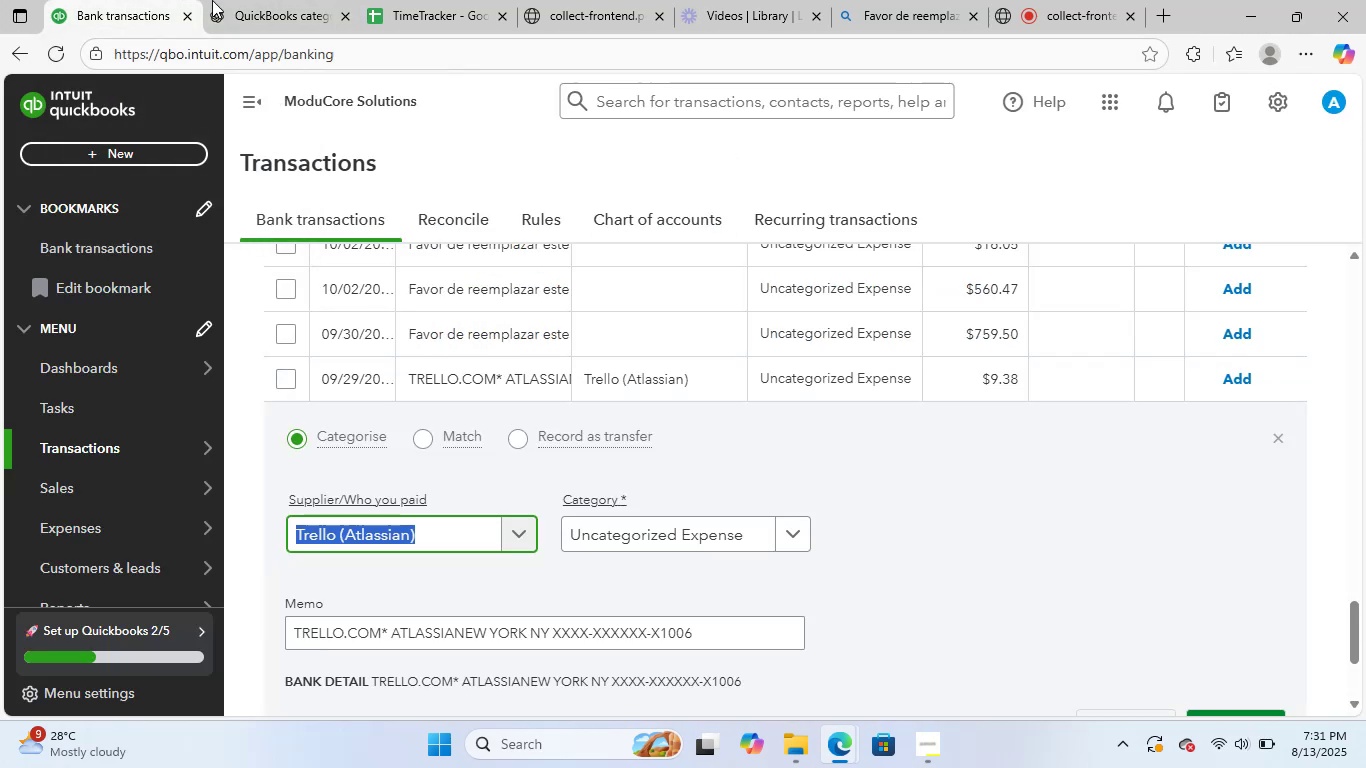 
left_click([293, 0])
 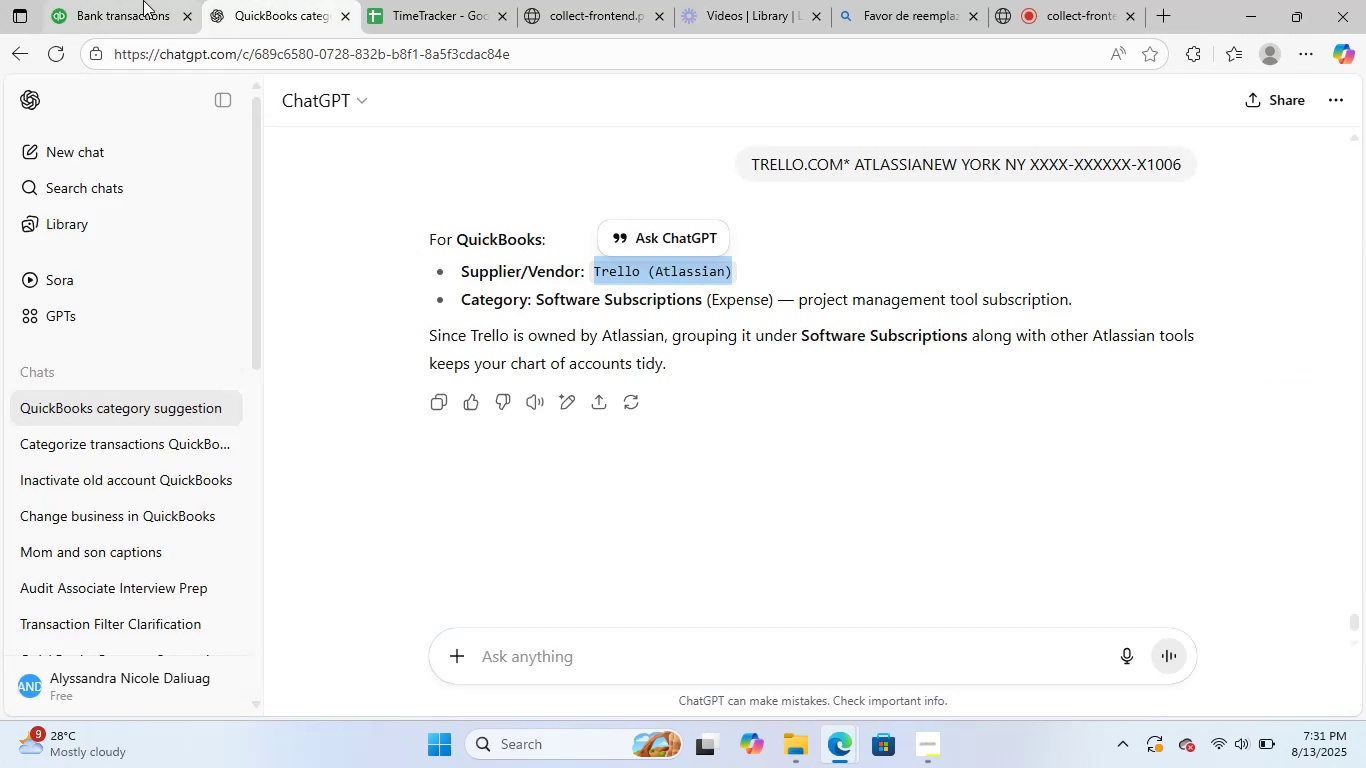 
left_click([138, 0])
 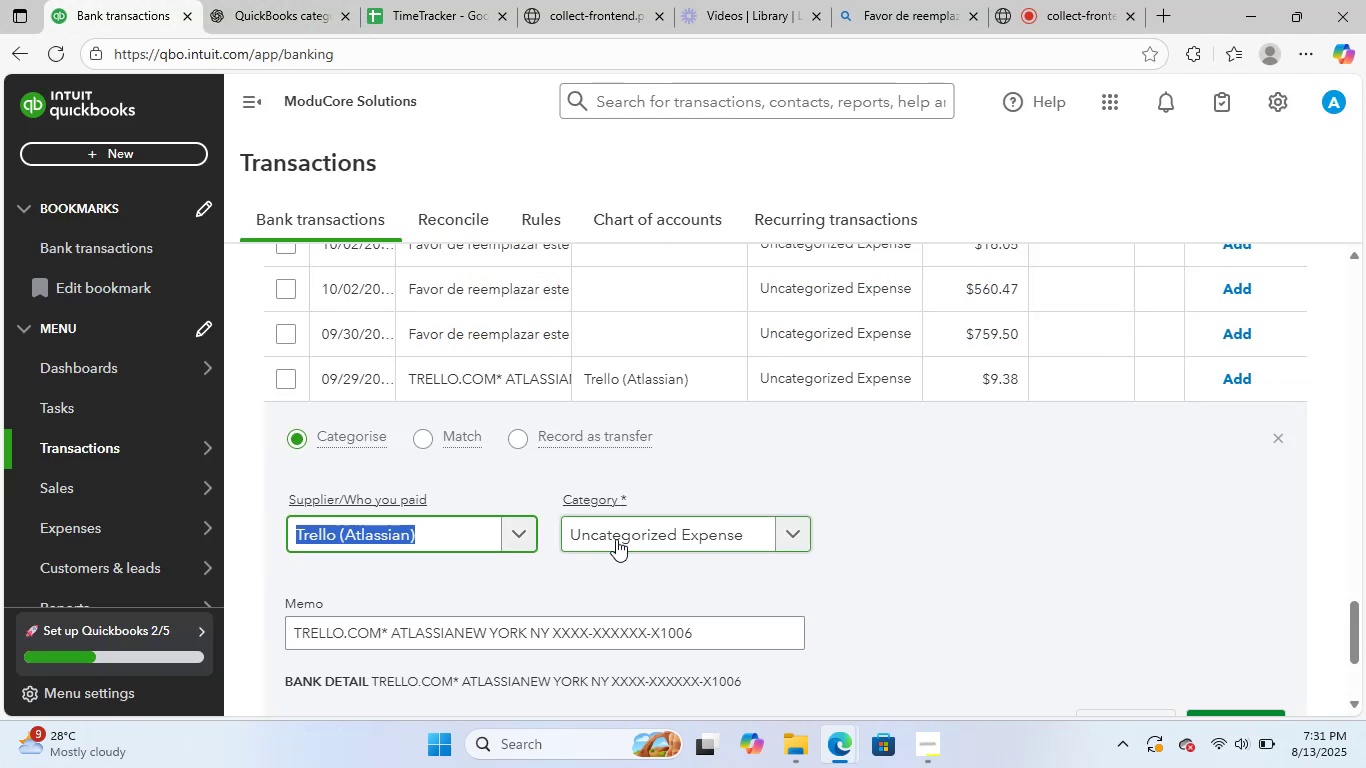 
type(soft)
 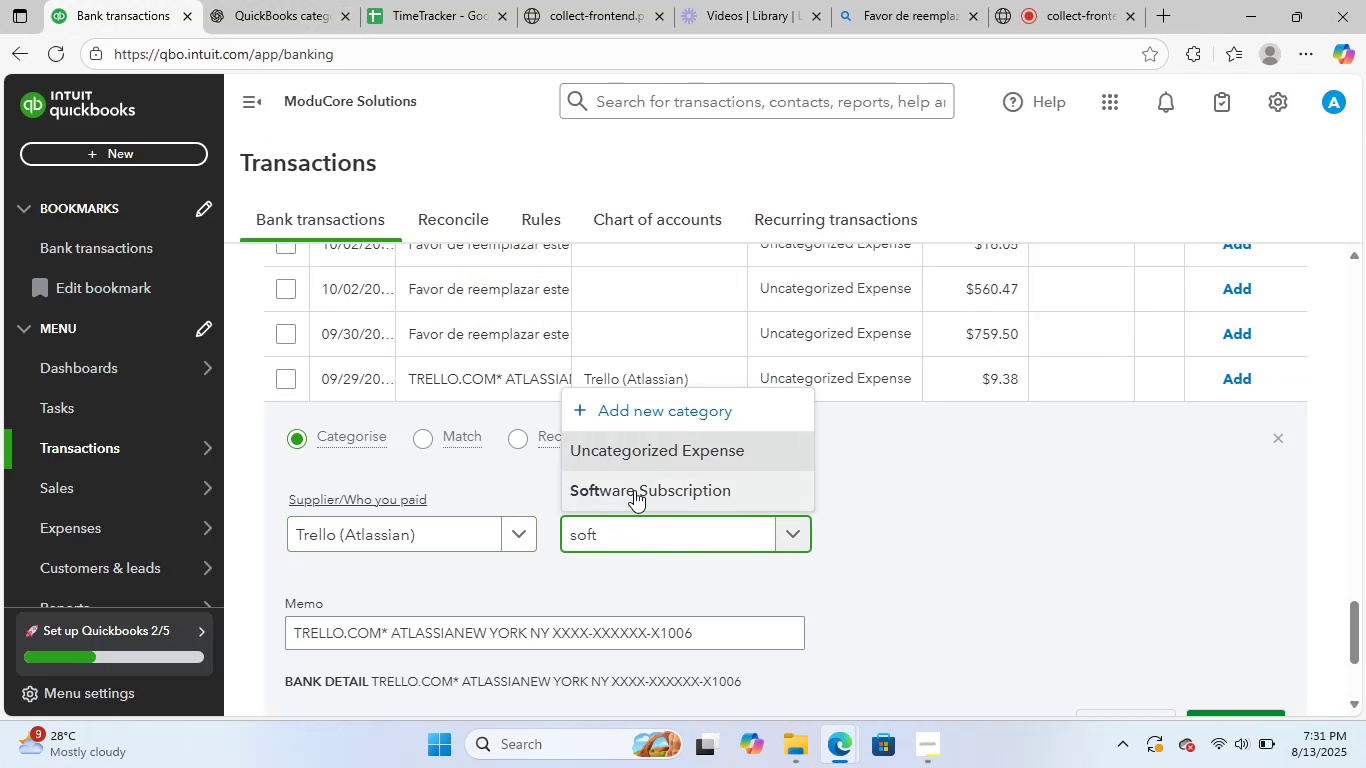 
left_click([646, 488])
 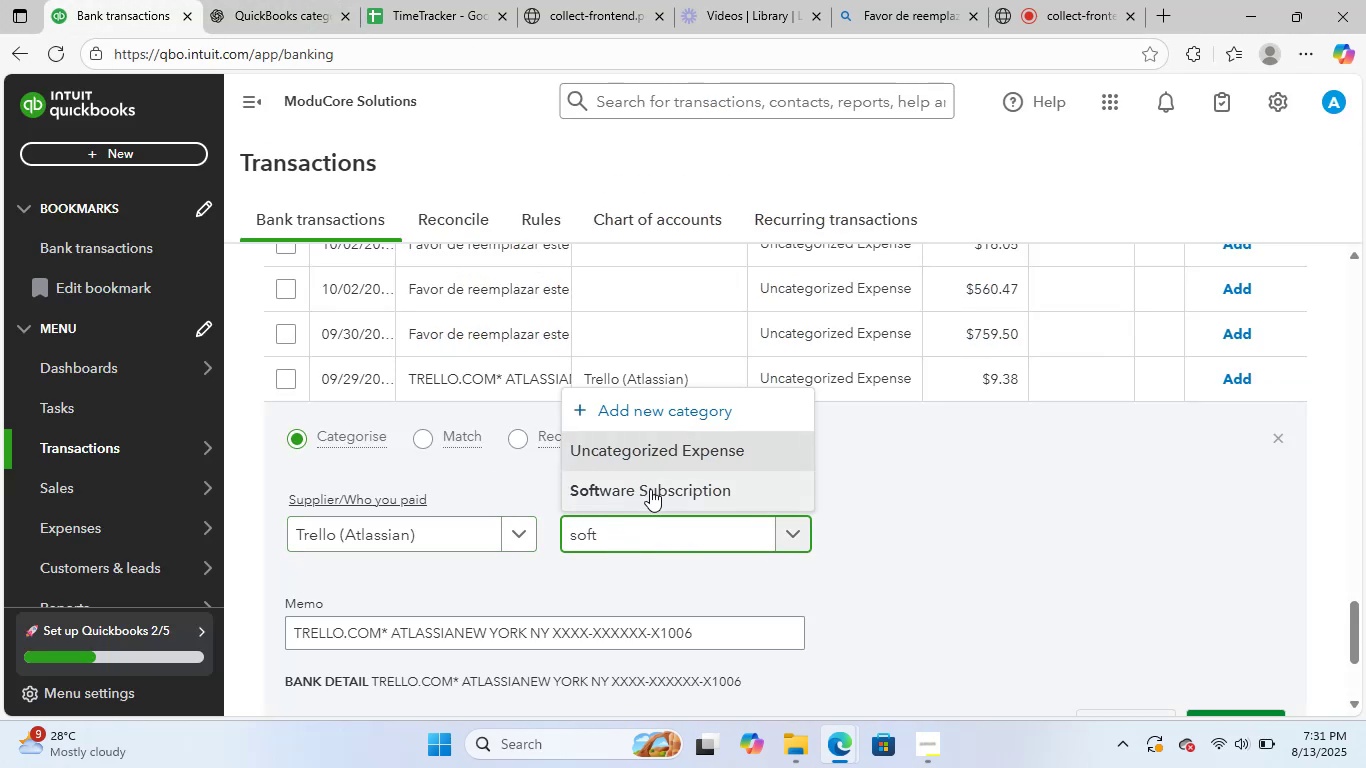 
scroll: coordinate [651, 489], scroll_direction: down, amount: 2.0
 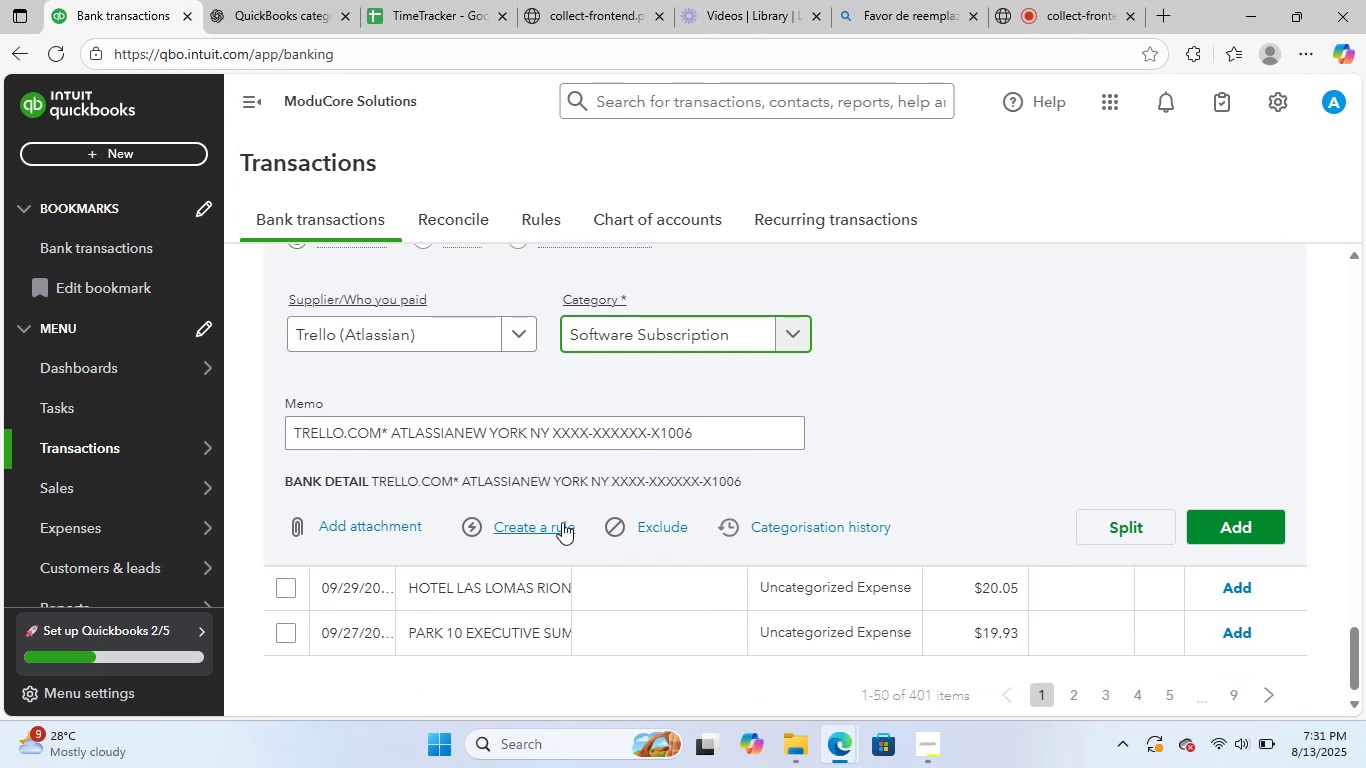 
left_click([560, 522])
 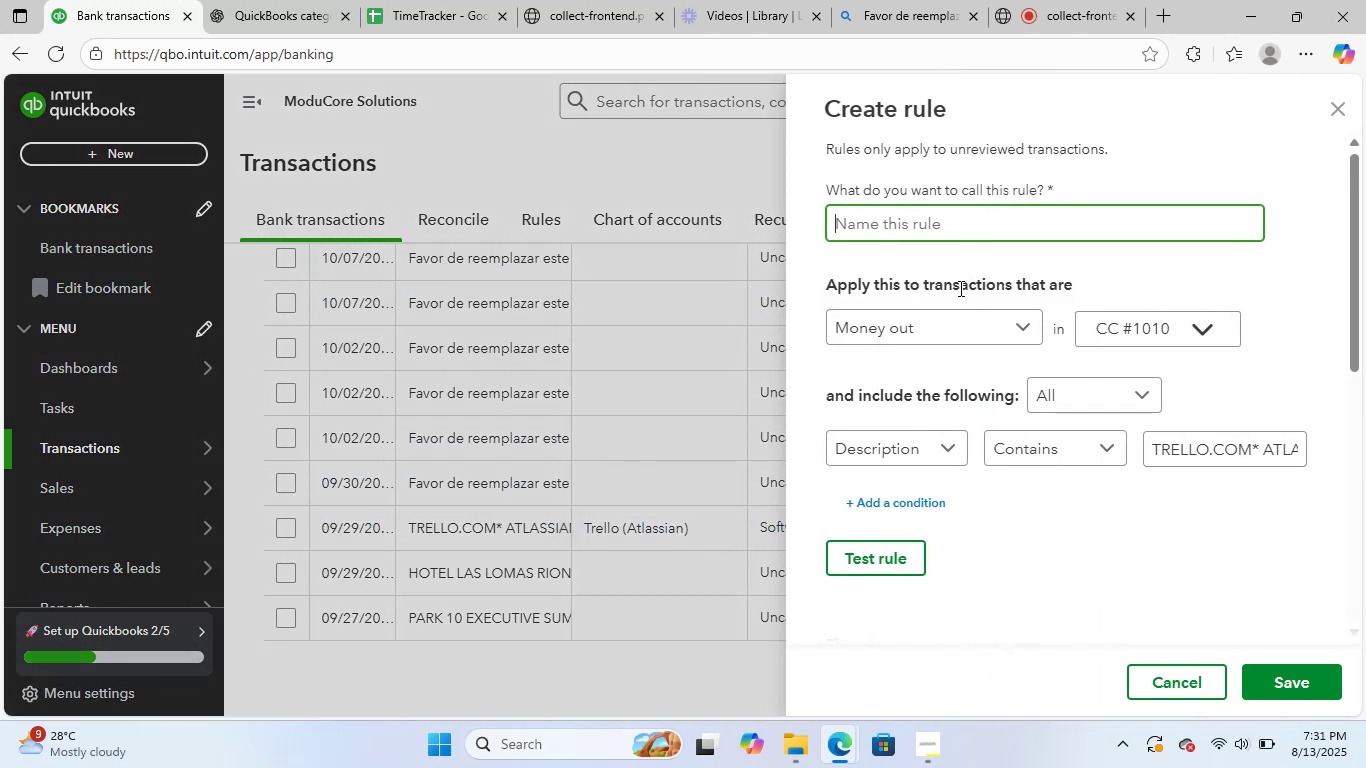 
type(Trello)
 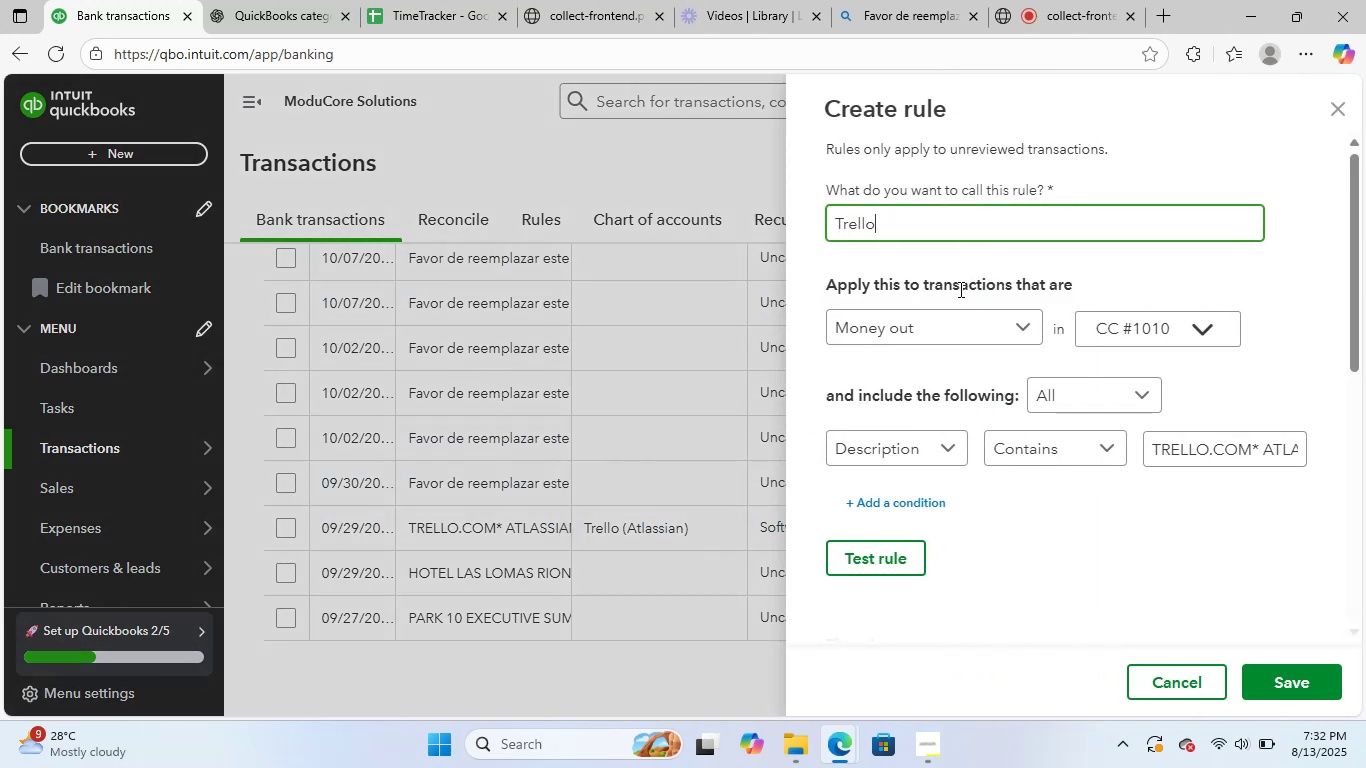 
scroll: coordinate [1072, 383], scroll_direction: down, amount: 9.0
 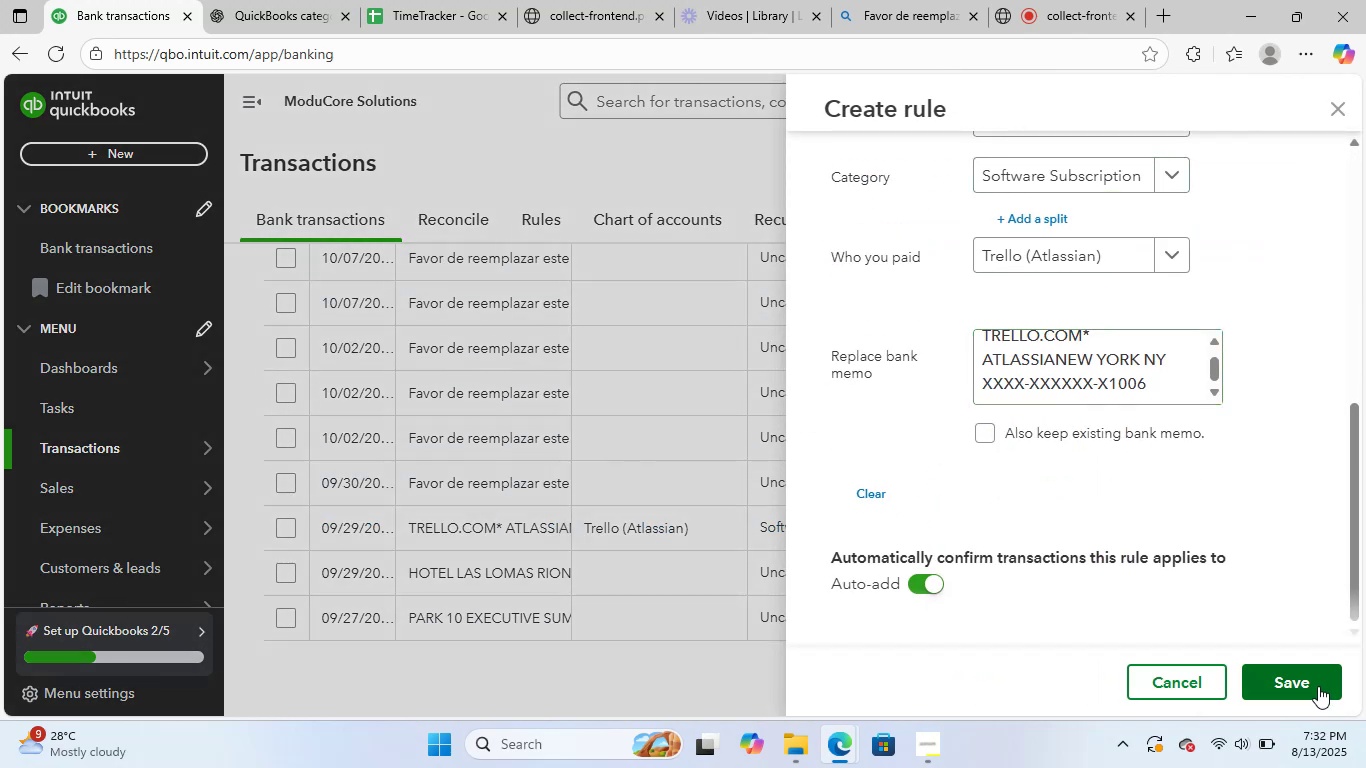 
left_click([1317, 684])
 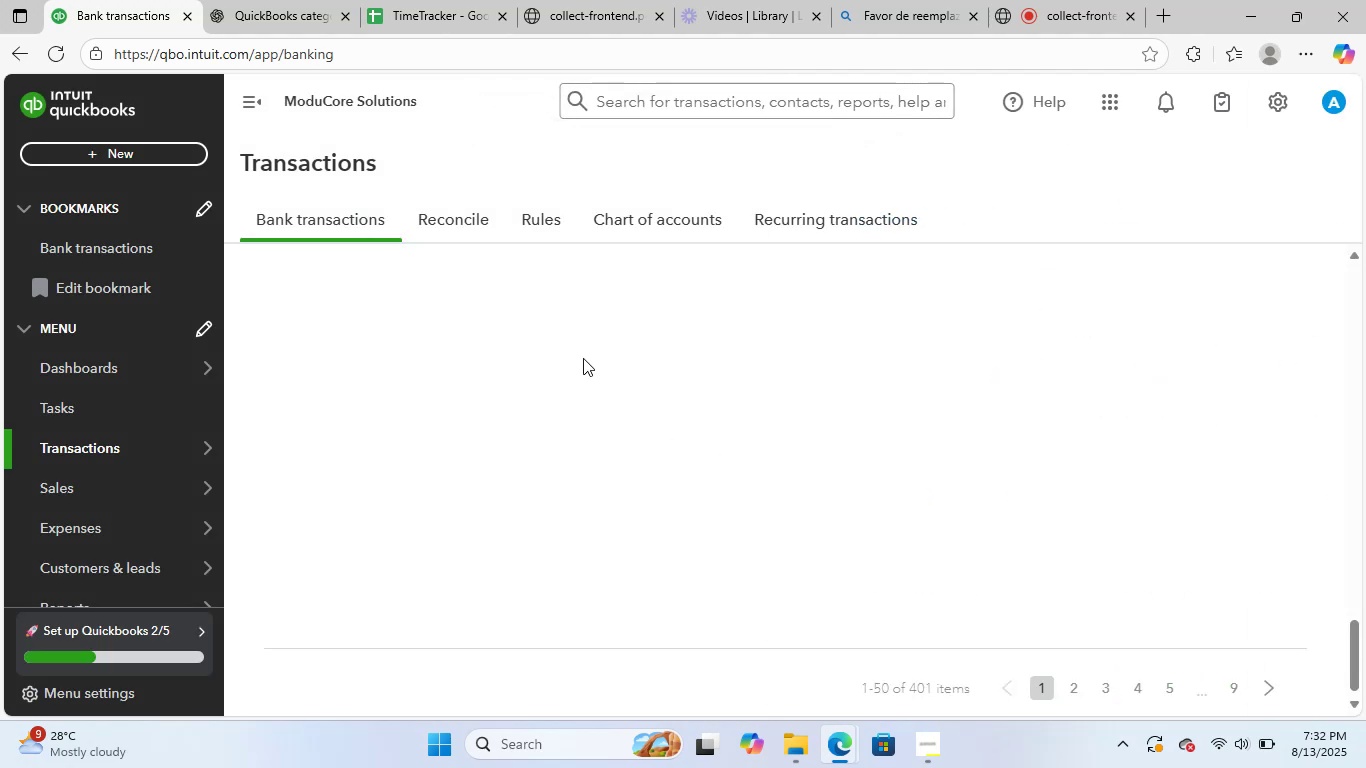 
wait(6.3)
 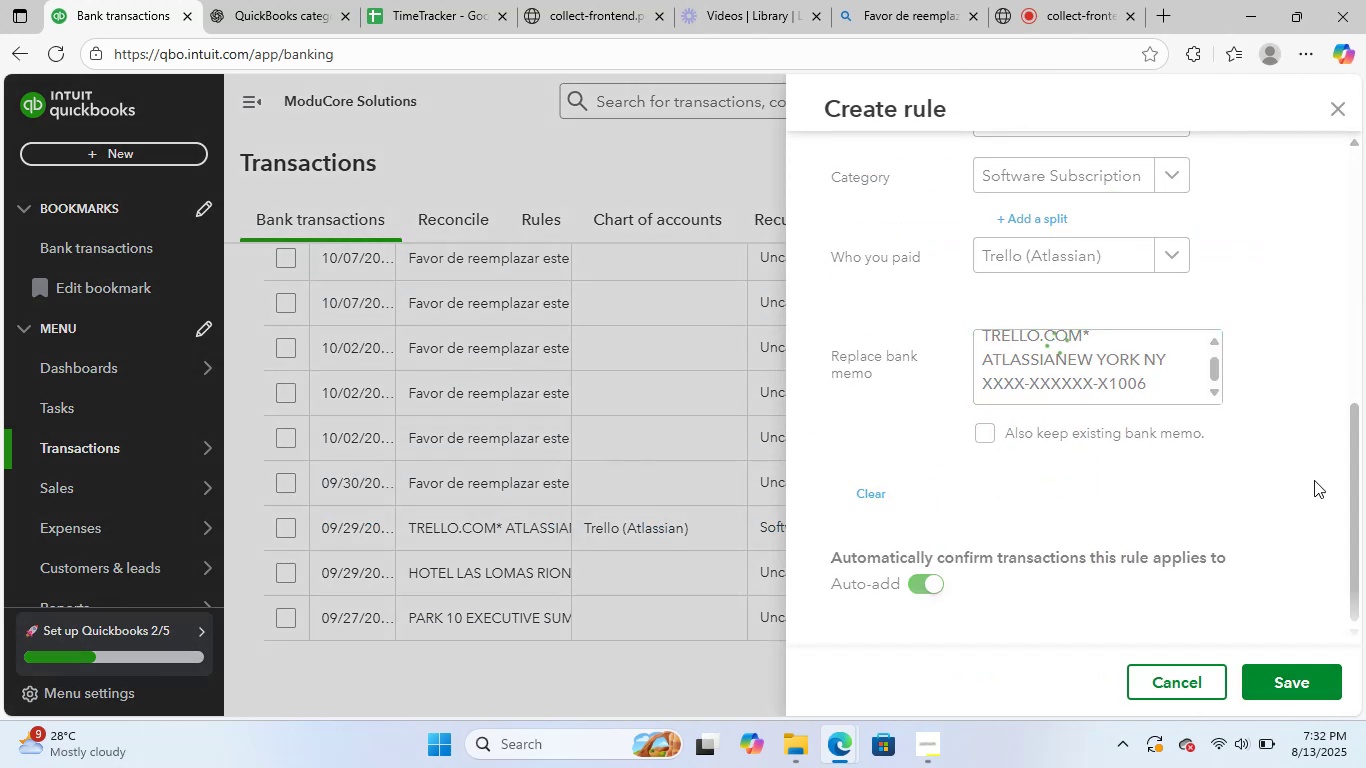 
left_click([518, 526])
 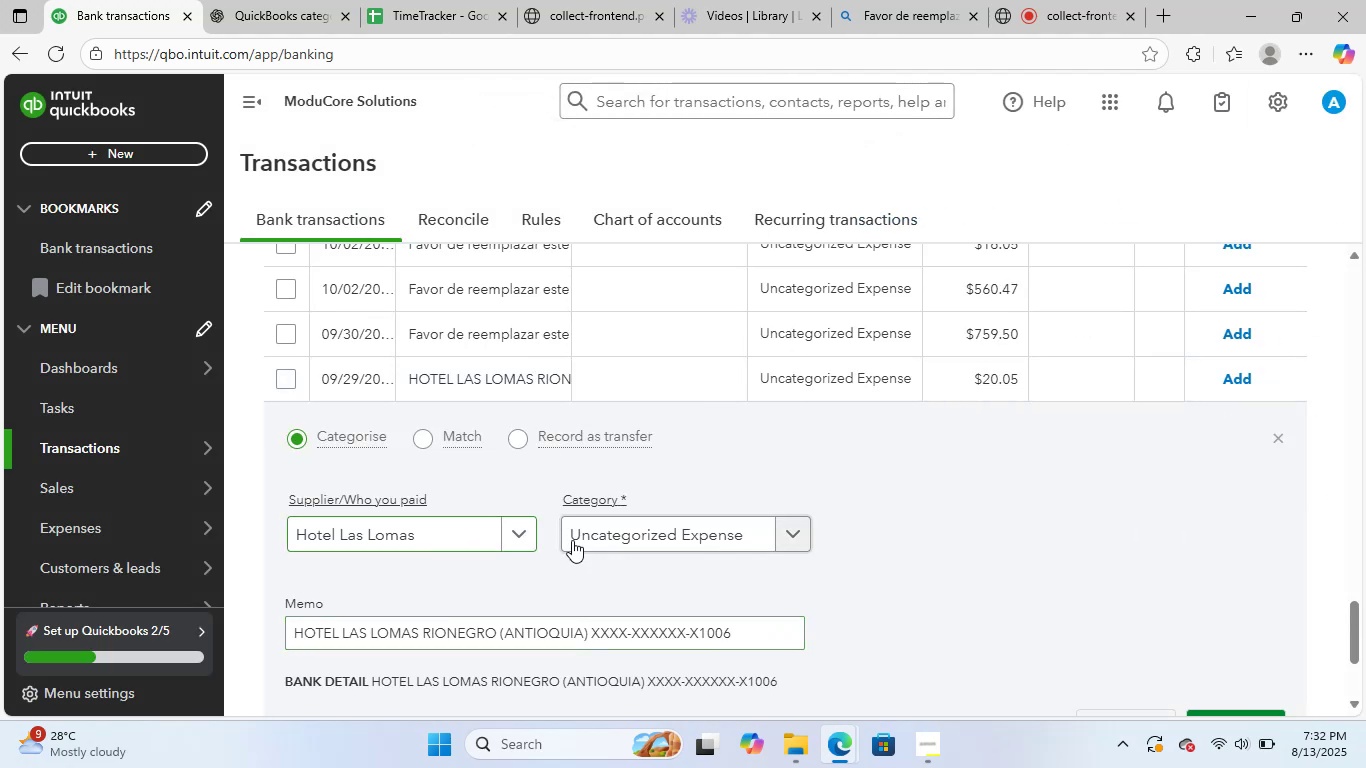 
wait(5.95)
 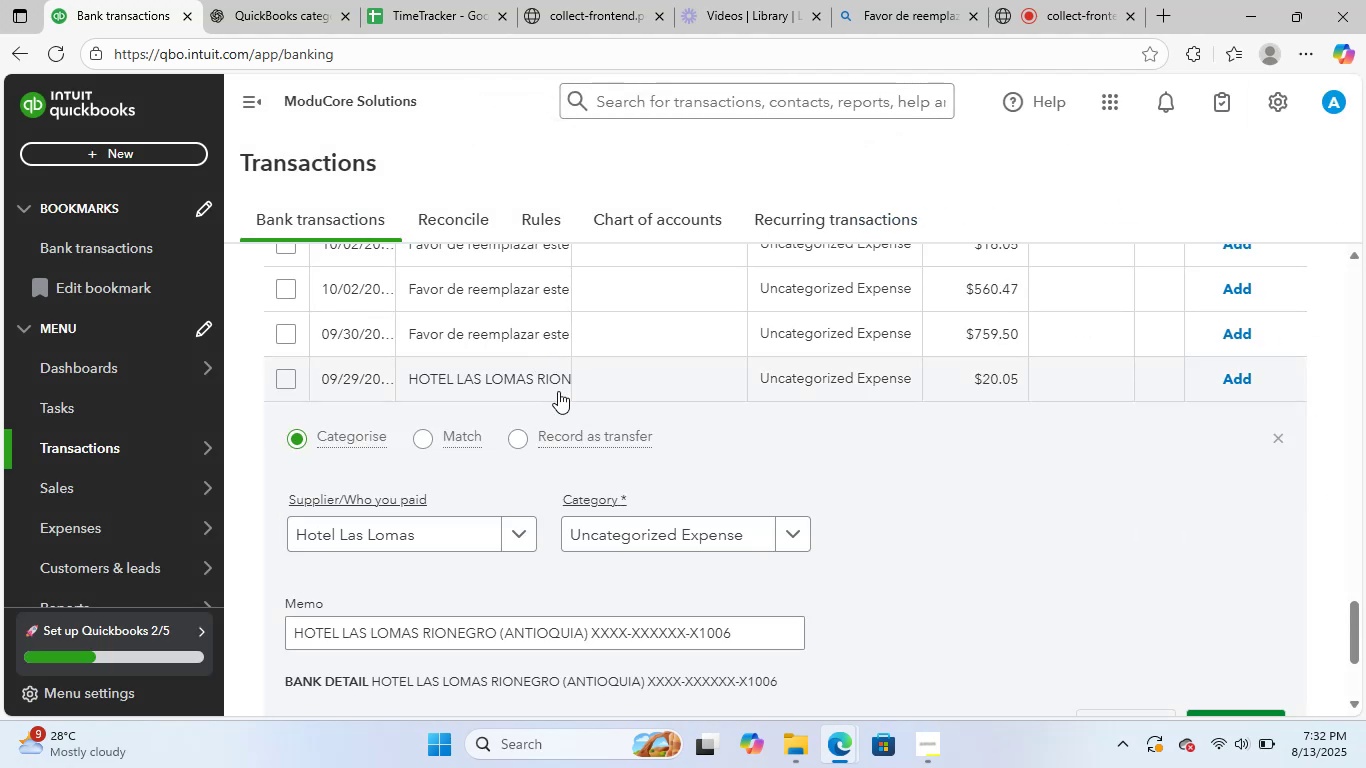 
left_click([583, 533])
 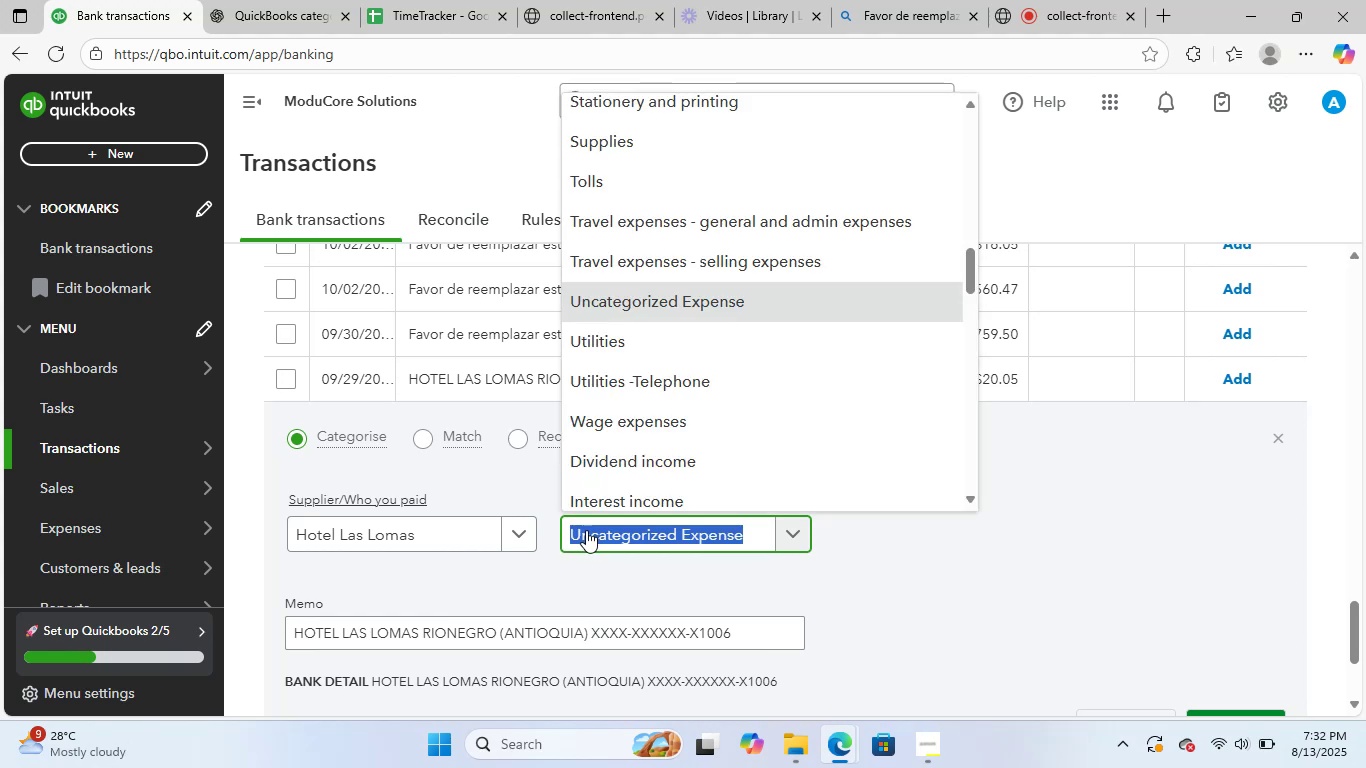 
type(ho)
key(Backspace)
key(Backspace)
type(lod)
 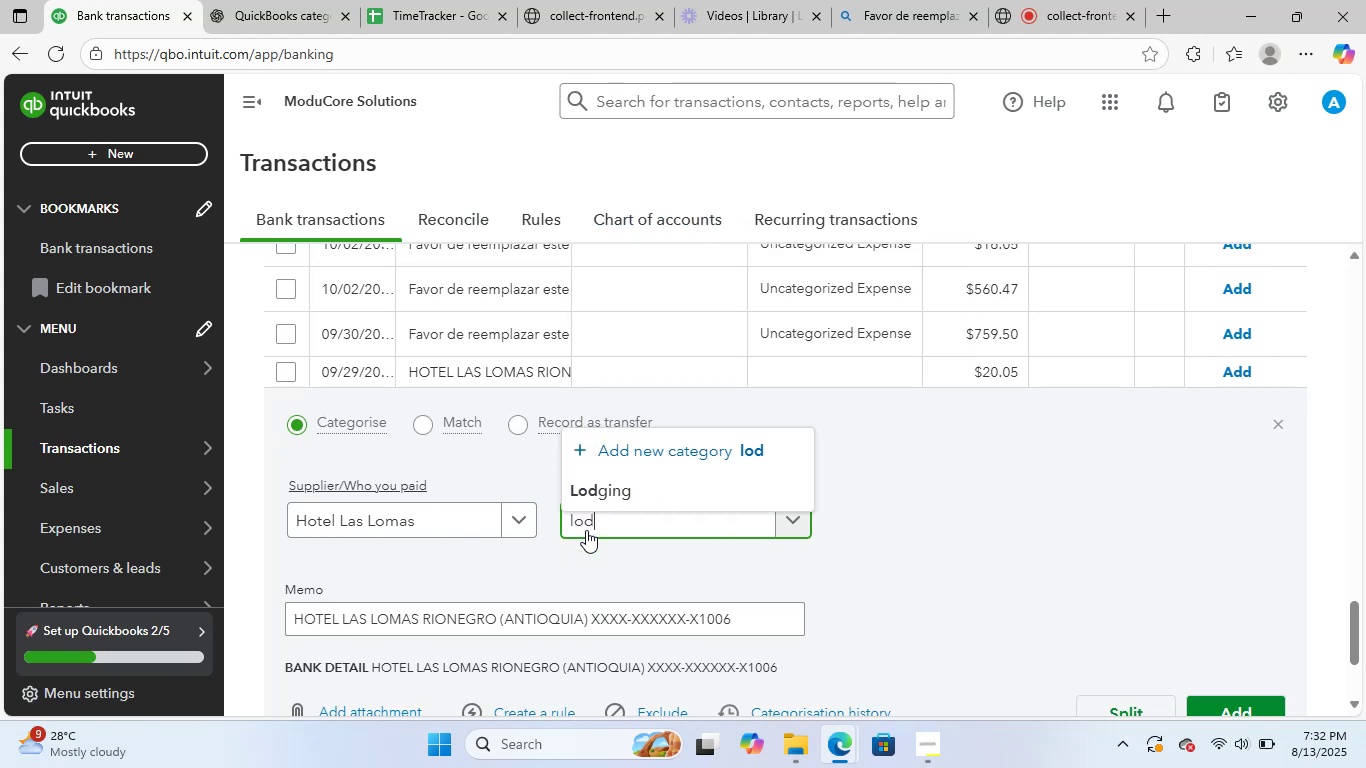 
left_click([650, 488])
 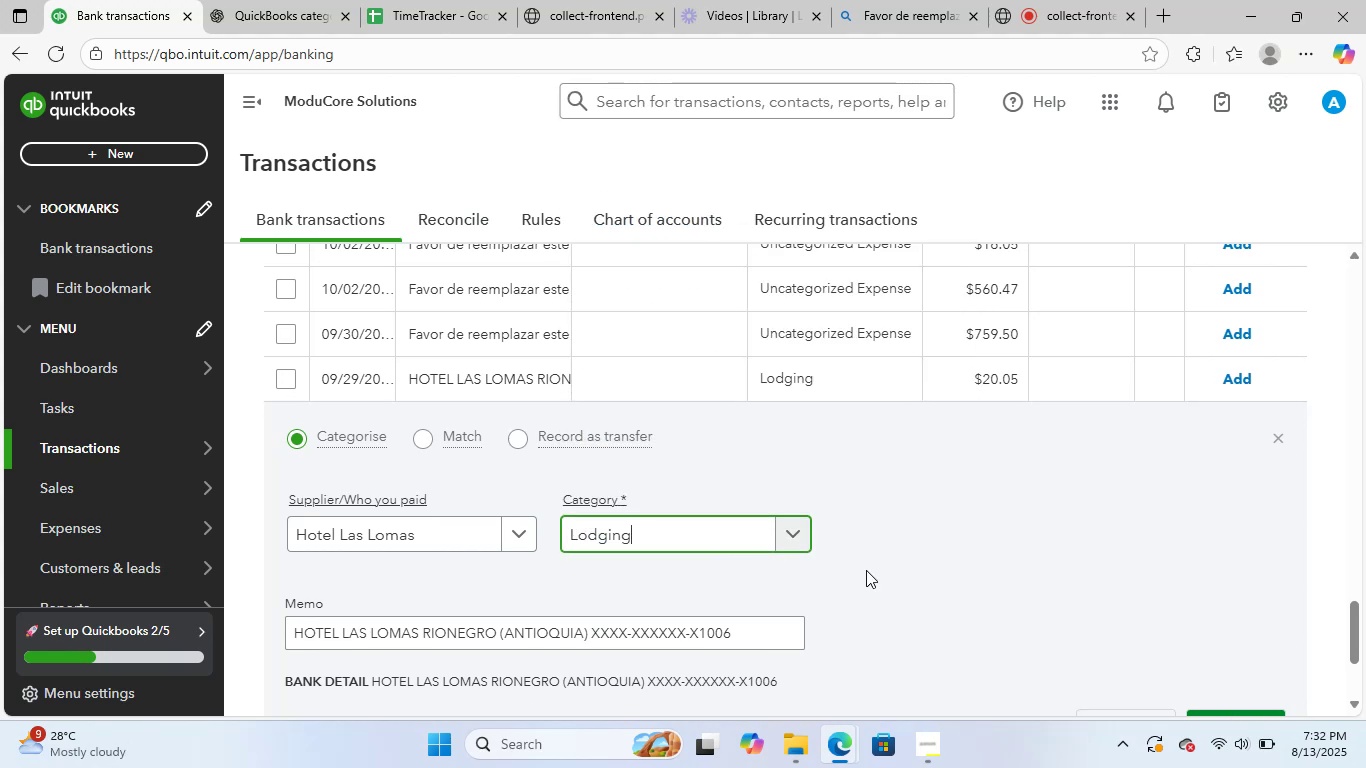 
scroll: coordinate [869, 564], scroll_direction: down, amount: 2.0
 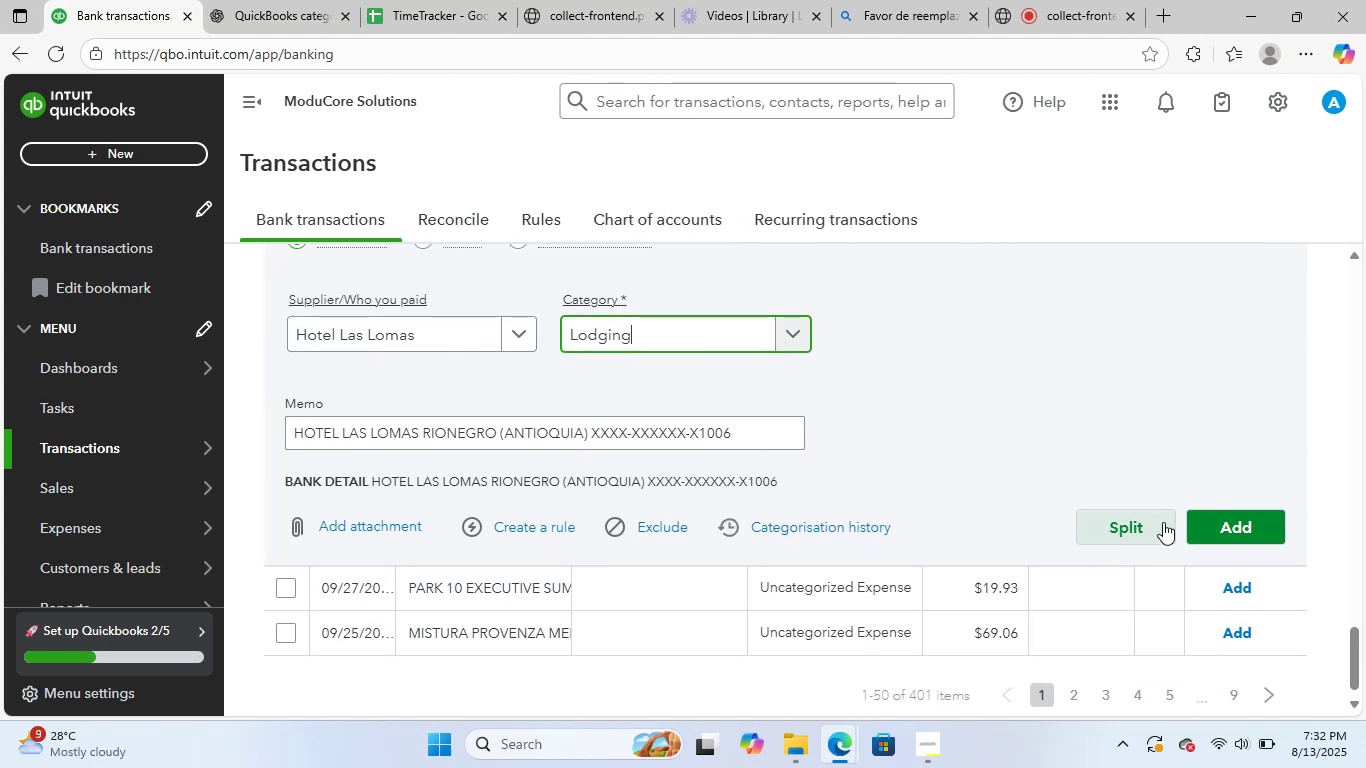 
left_click([1206, 518])
 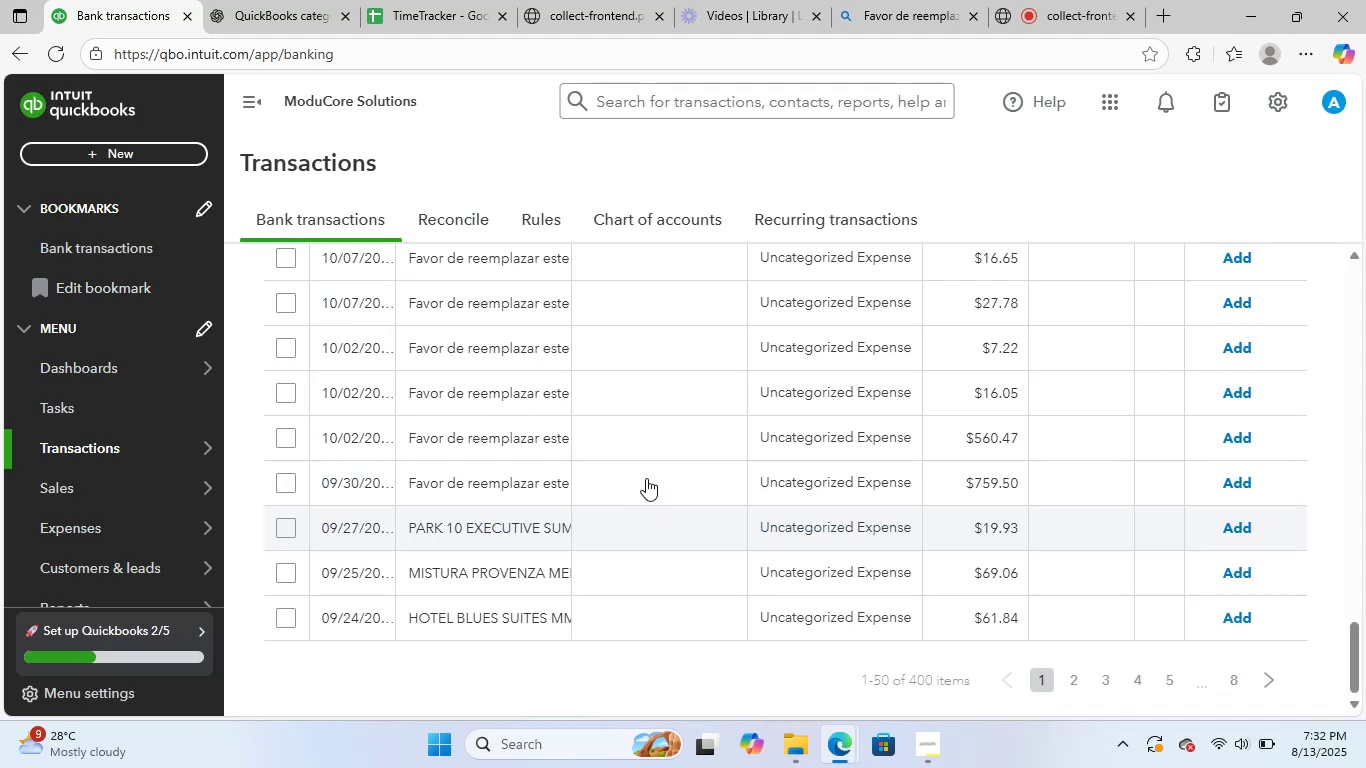 
left_click([504, 527])
 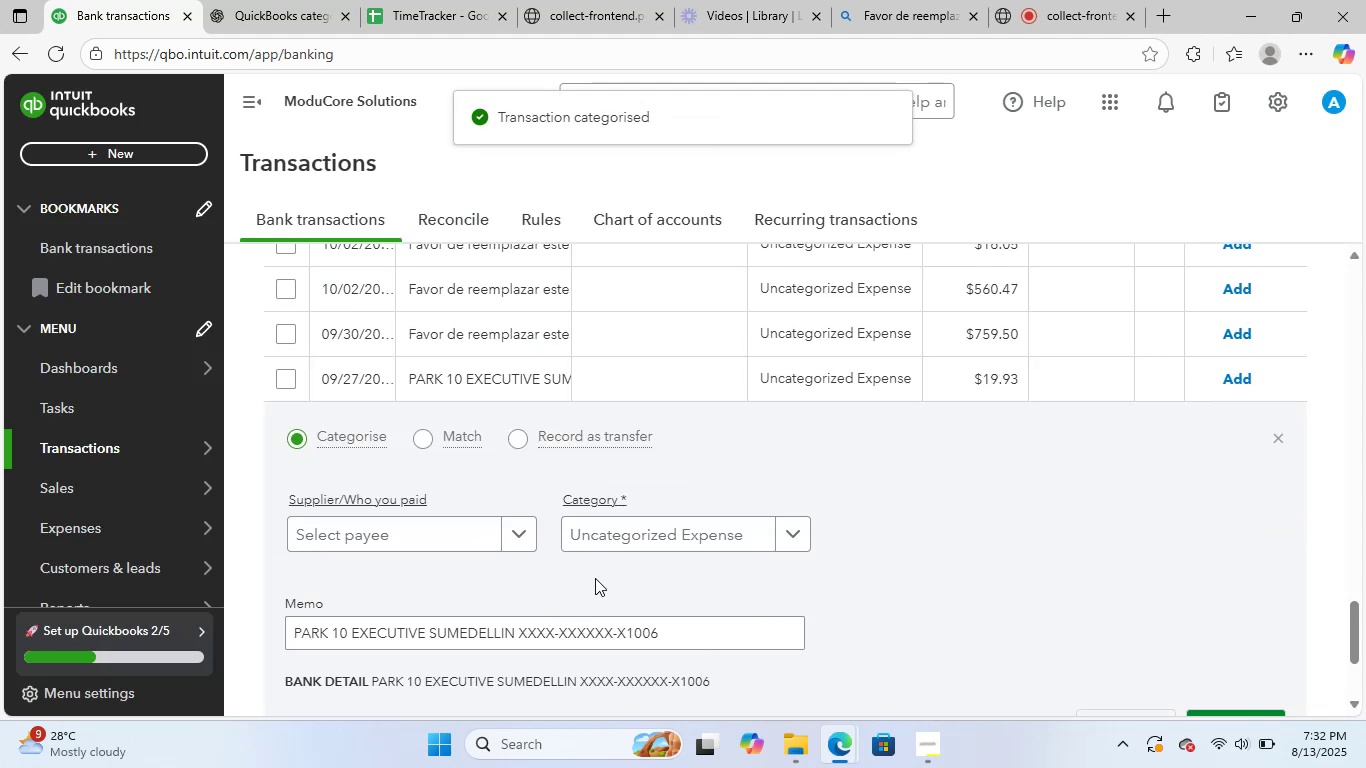 
scroll: coordinate [630, 609], scroll_direction: down, amount: 1.0
 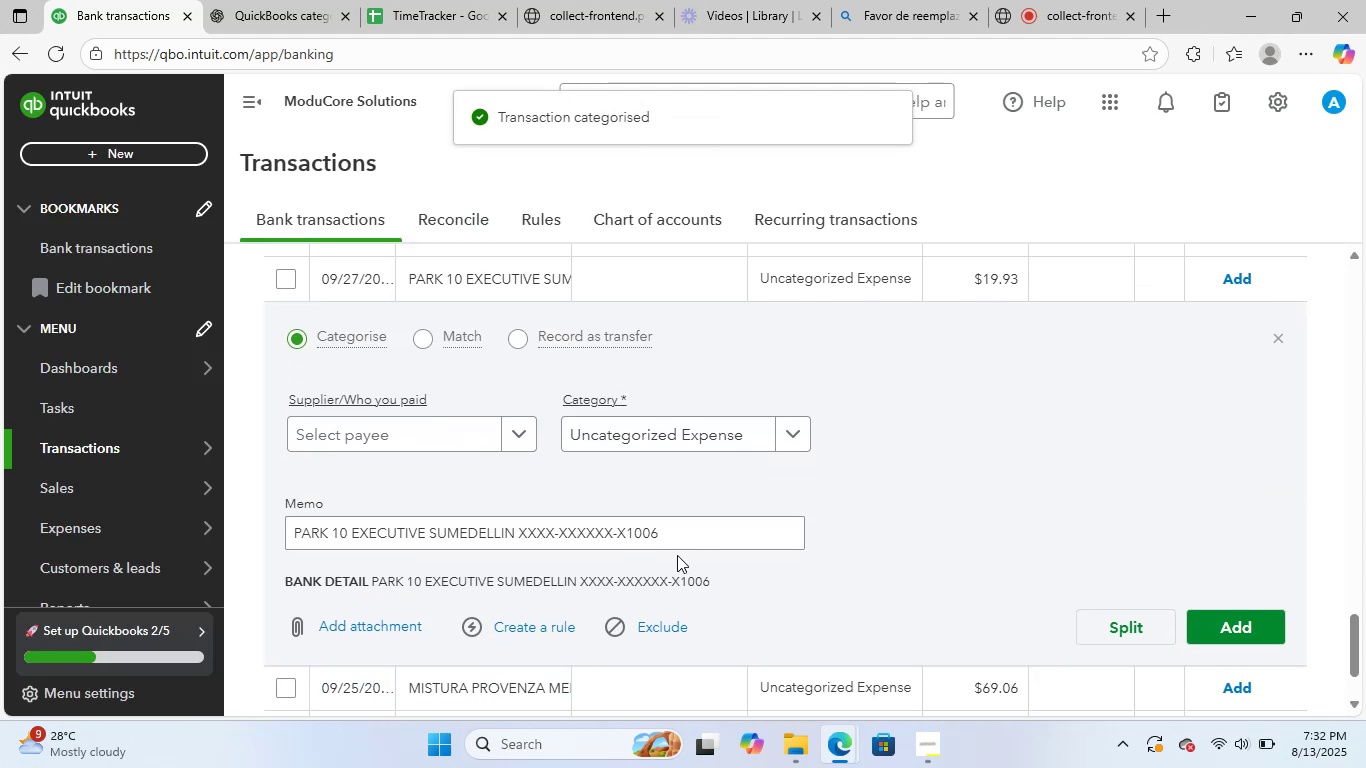 
left_click_drag(start_coordinate=[685, 537], to_coordinate=[185, 547])
 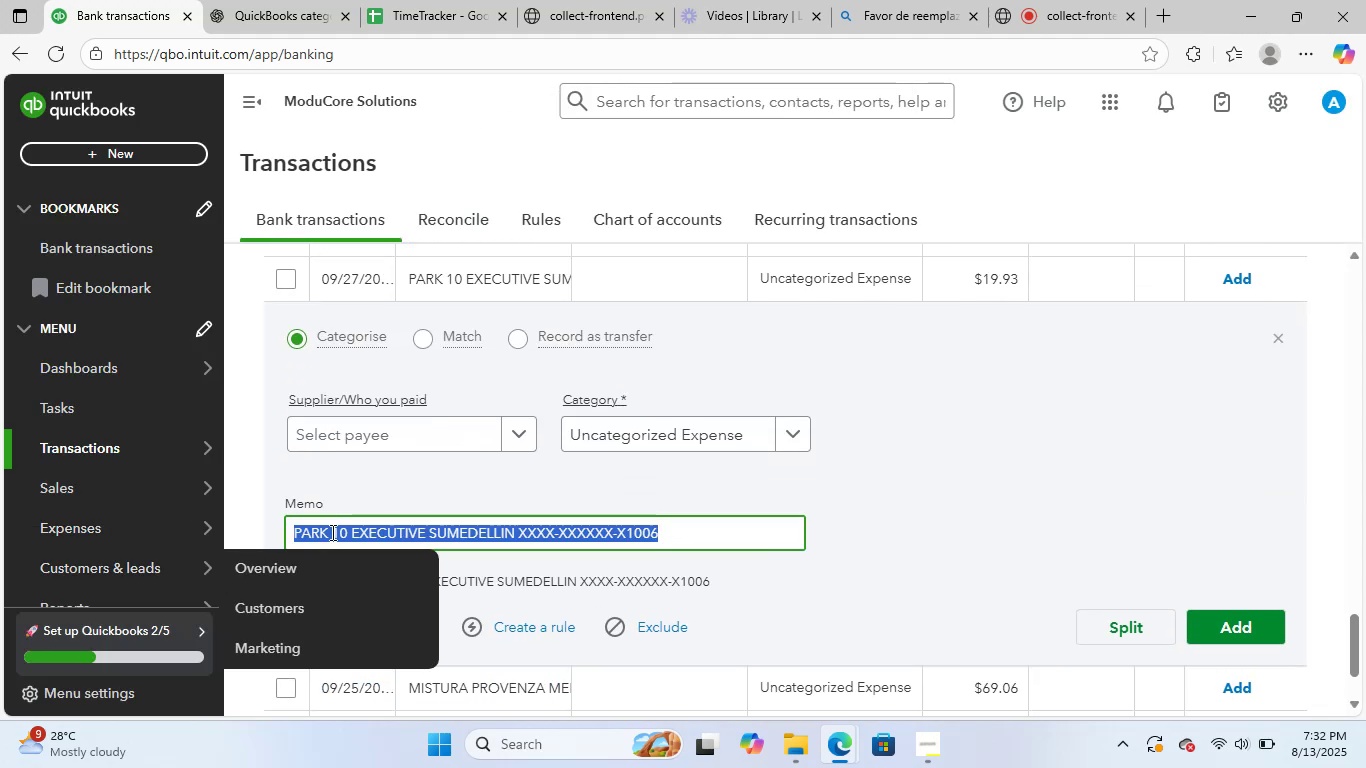 
key(Control+C)
 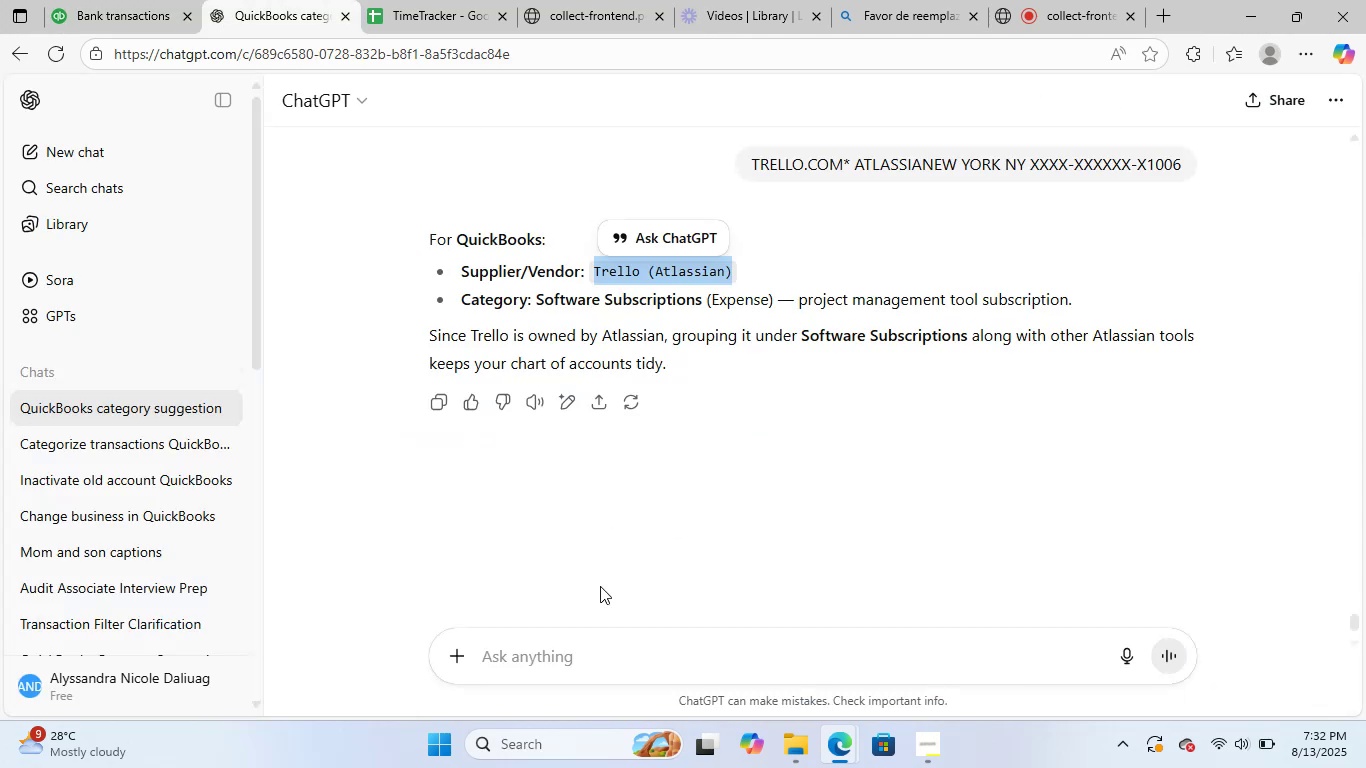 
left_click([595, 663])
 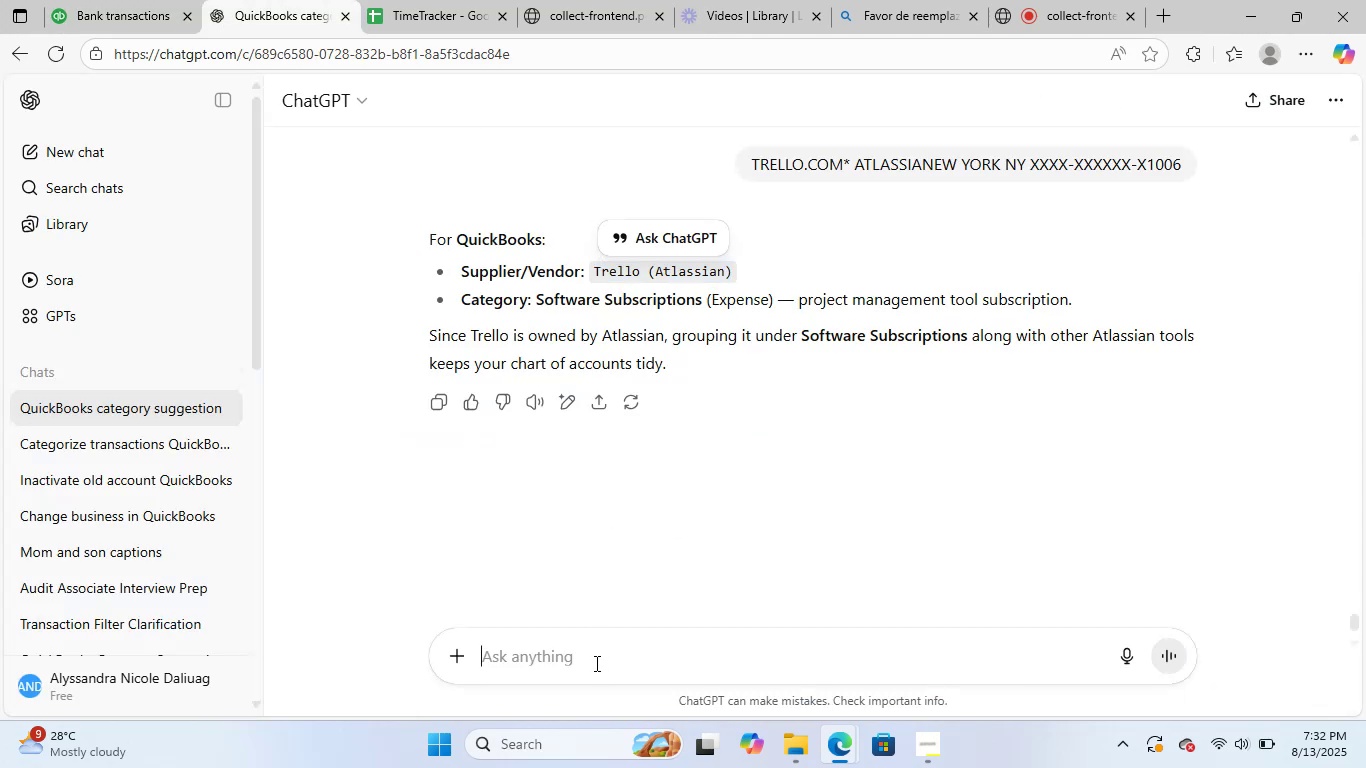 
key(Control+ControlLeft)
 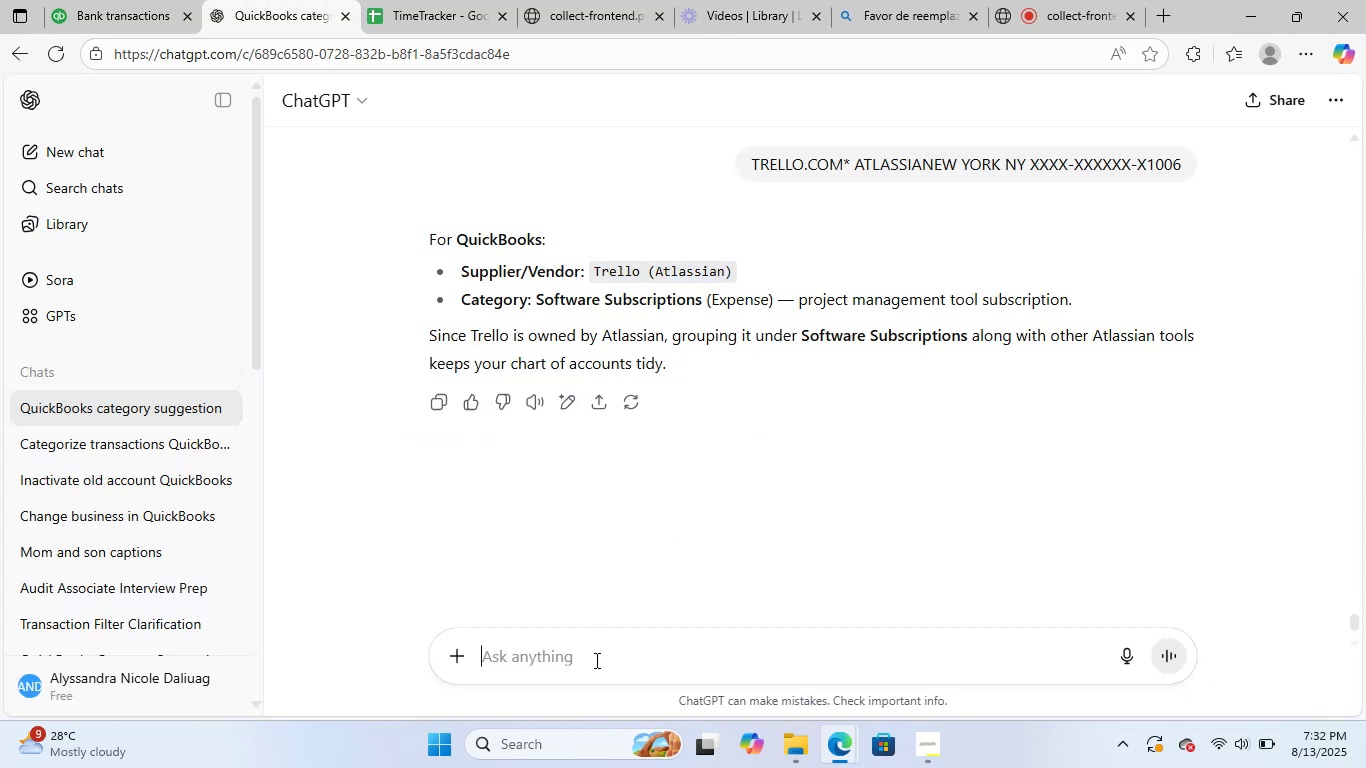 
key(Control+V)
 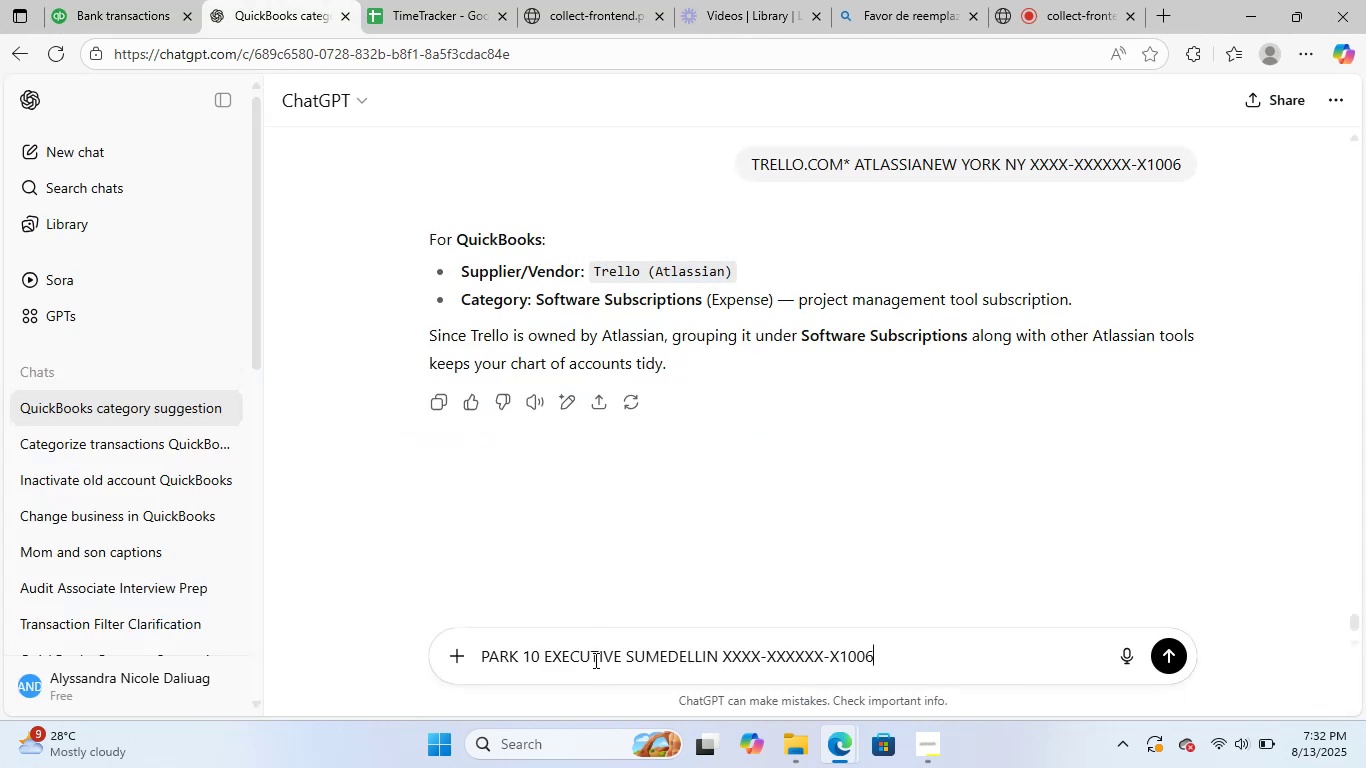 
key(NumpadEnter)
 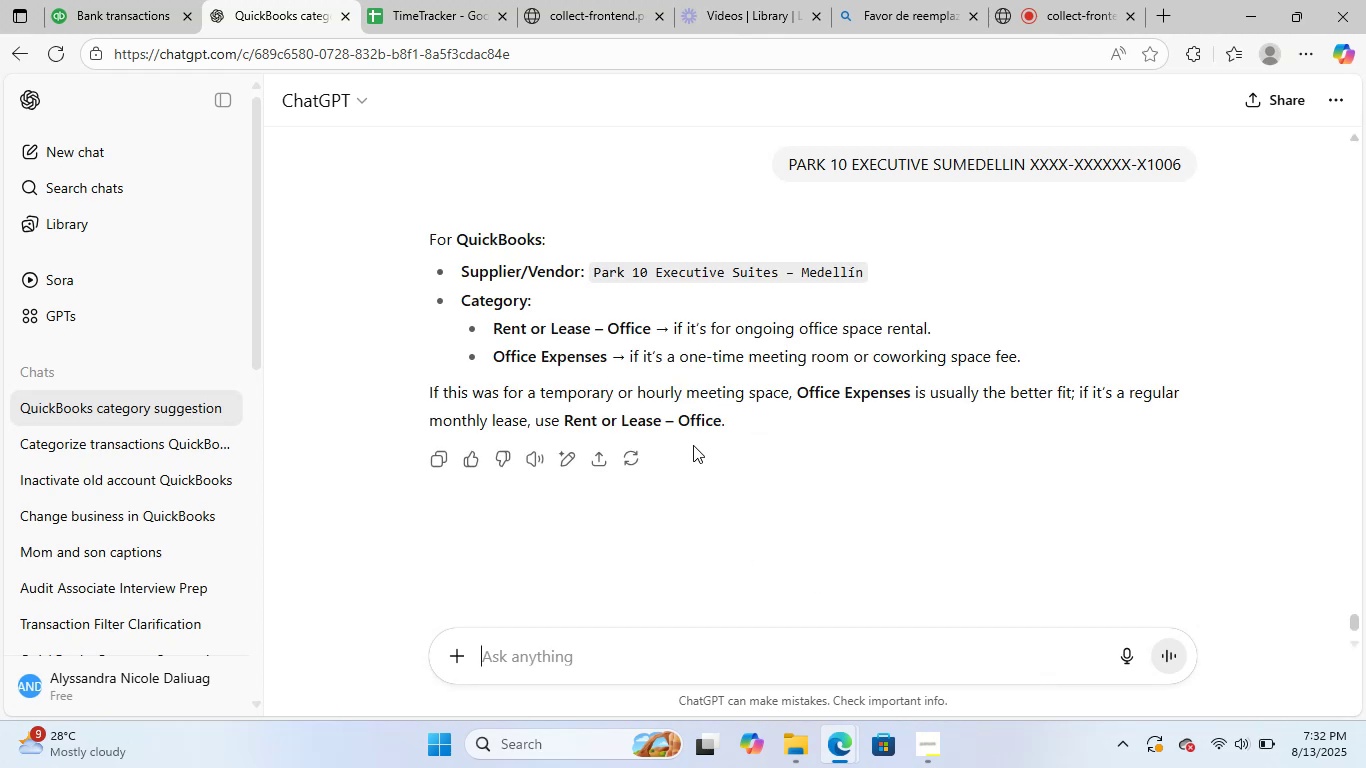 
wait(15.85)
 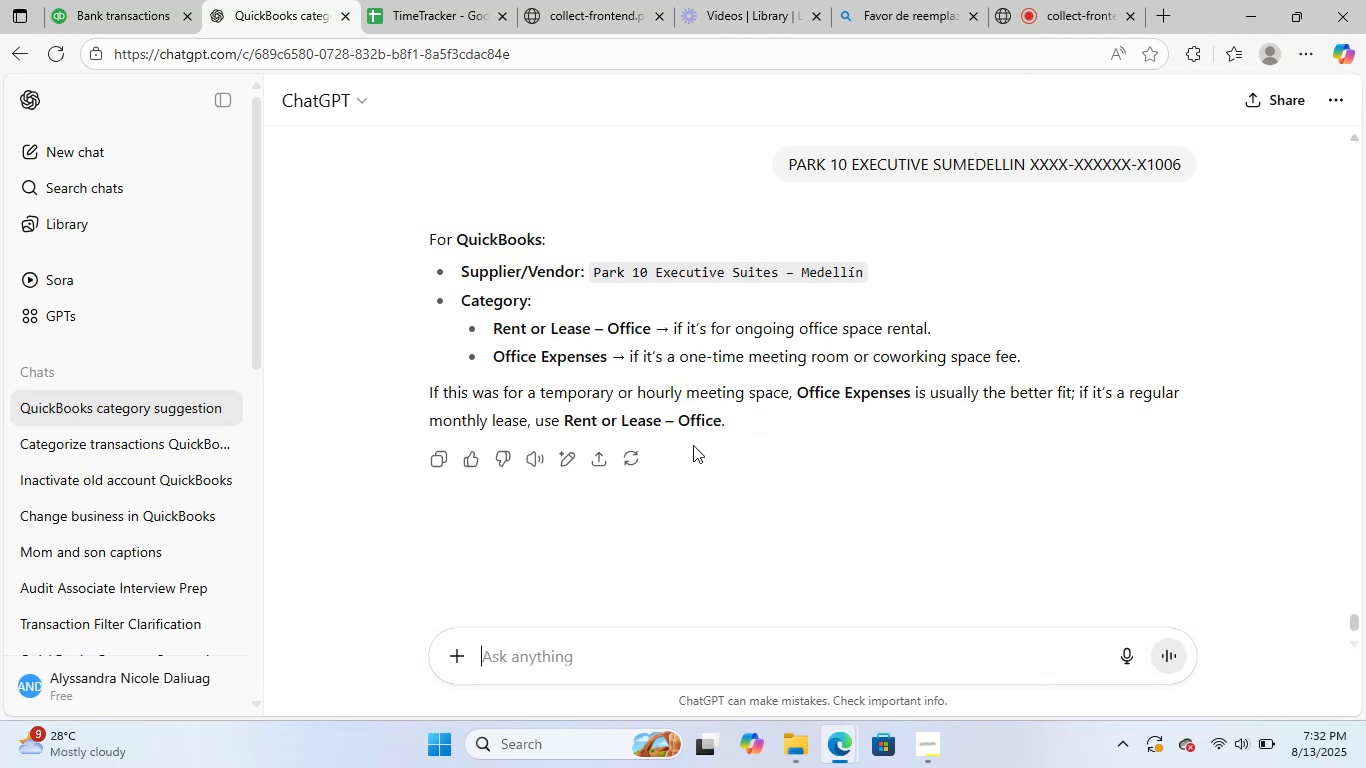 
left_click_drag(start_coordinate=[595, 270], to_coordinate=[884, 276])
 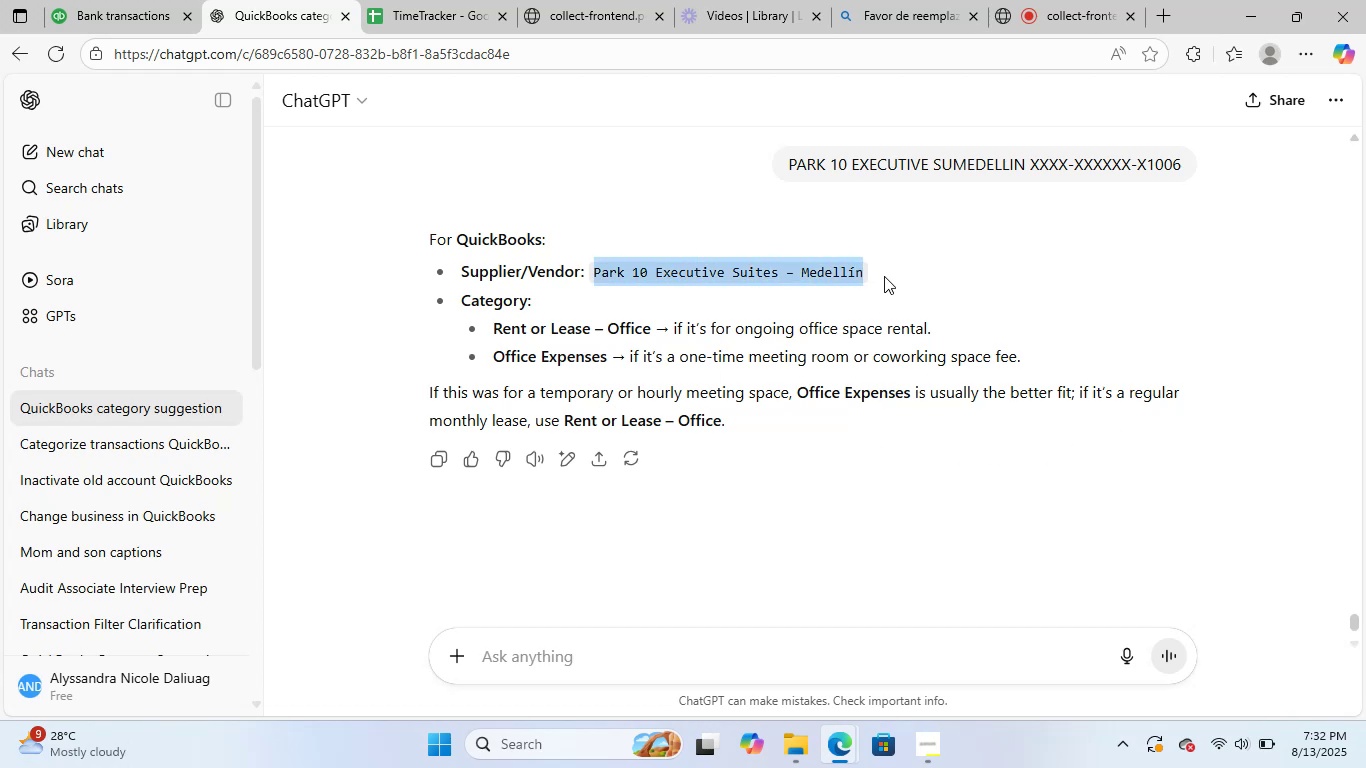 
key(Control+C)
 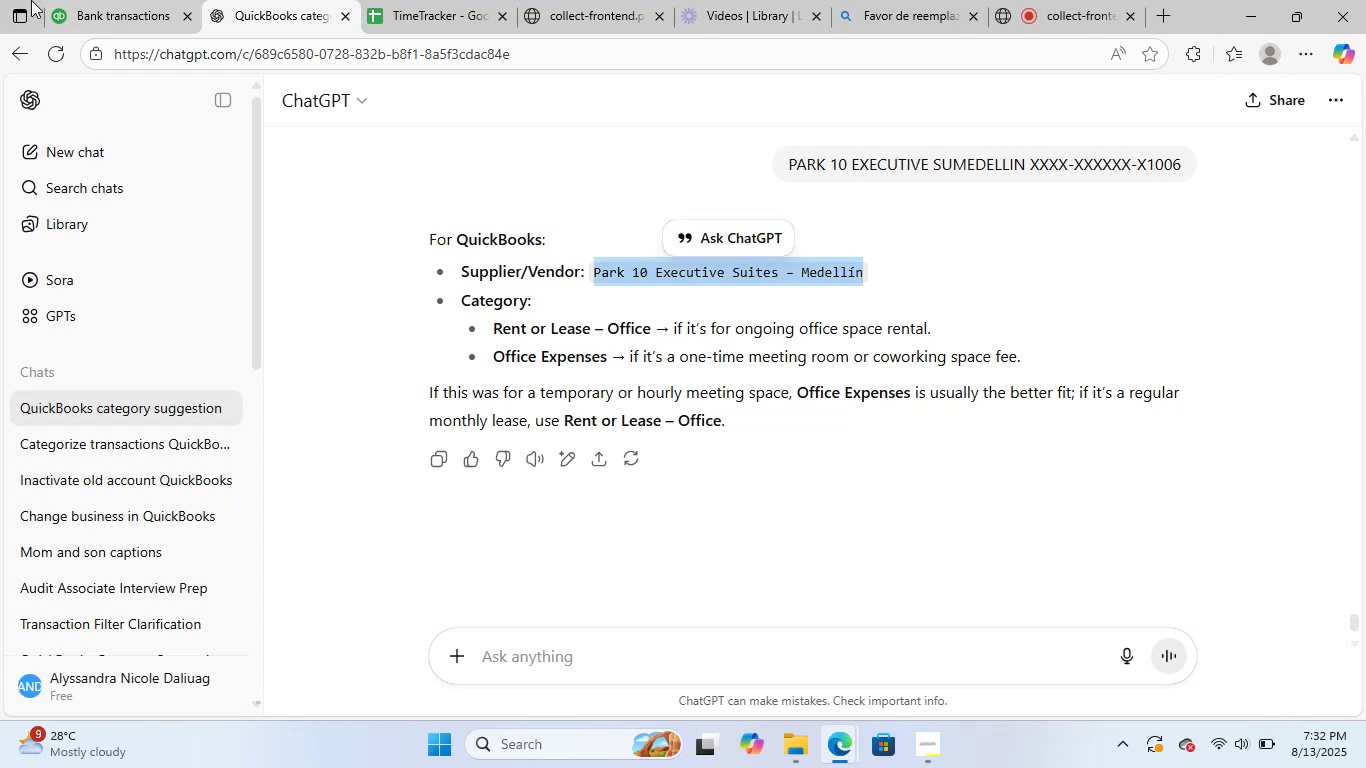 
left_click([83, 0])
 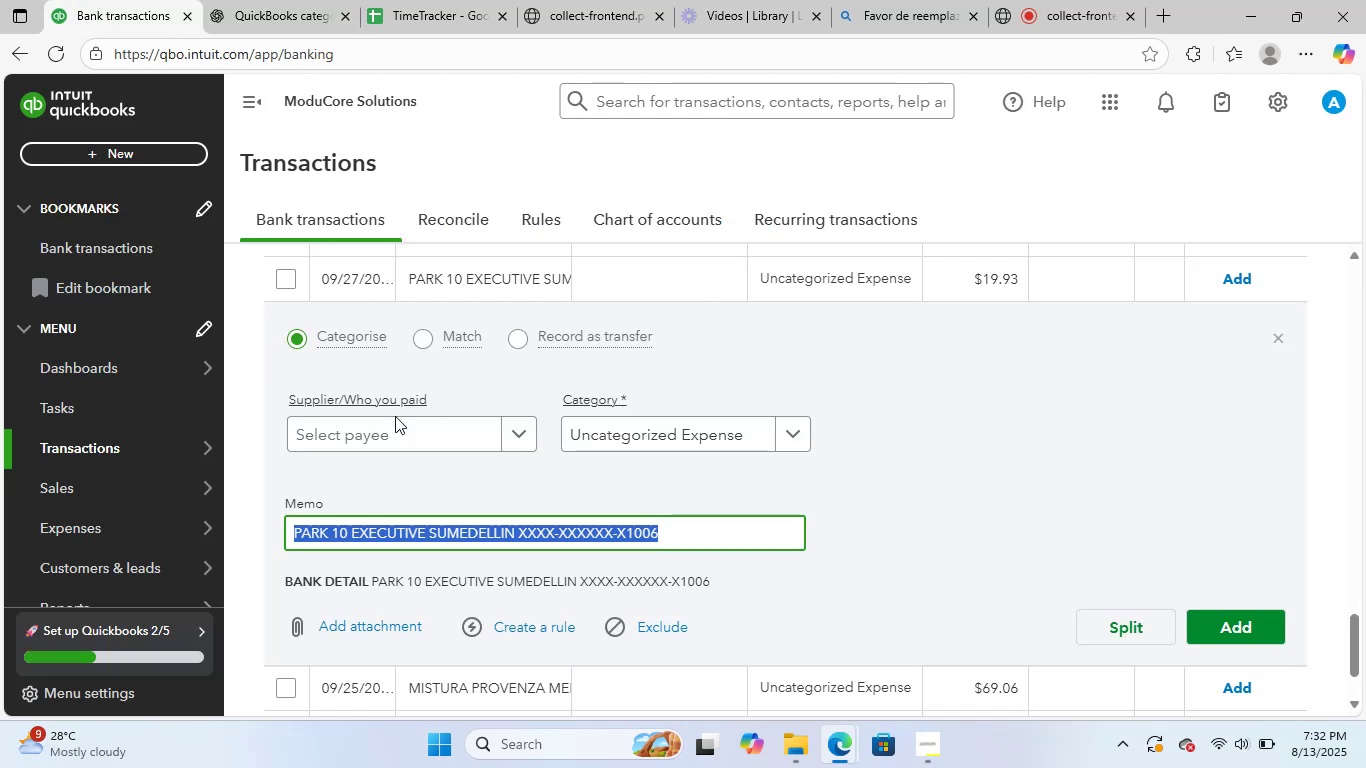 
left_click([389, 428])
 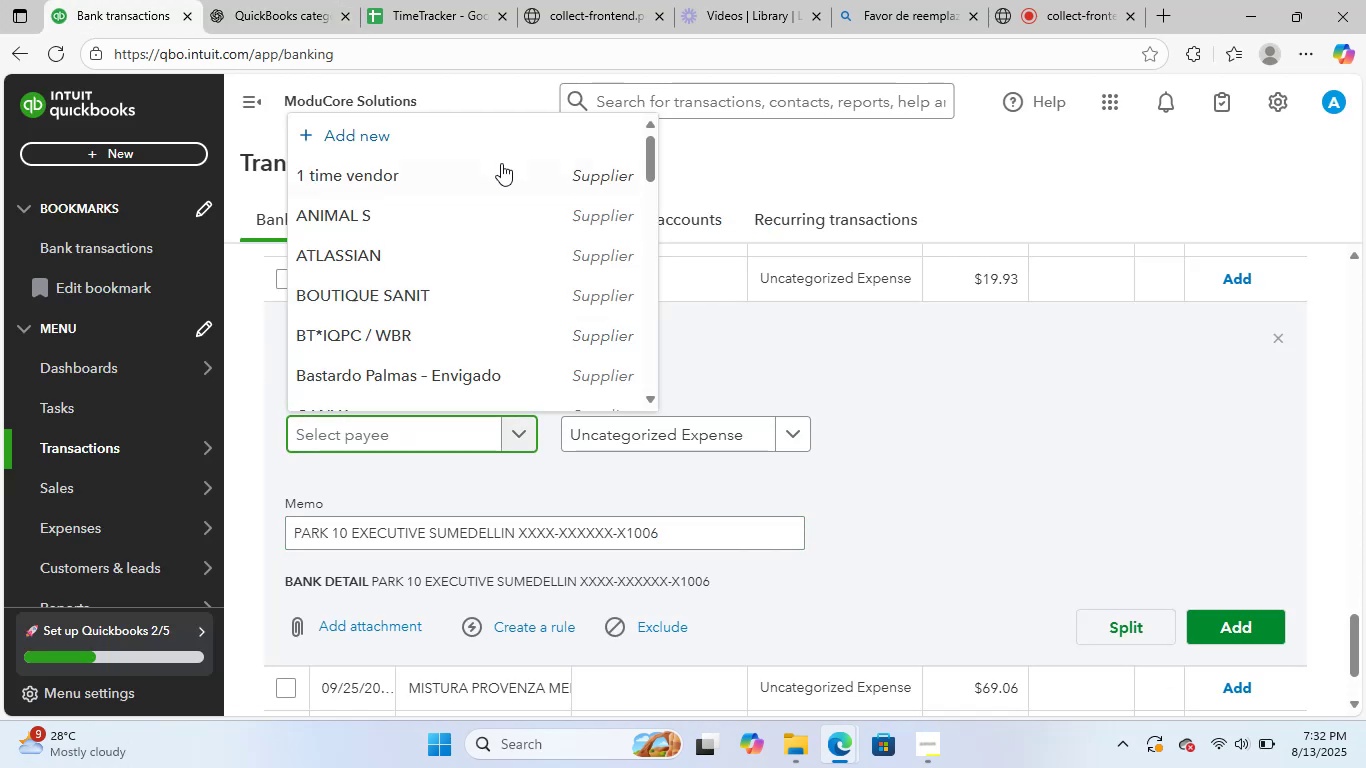 
left_click([497, 132])
 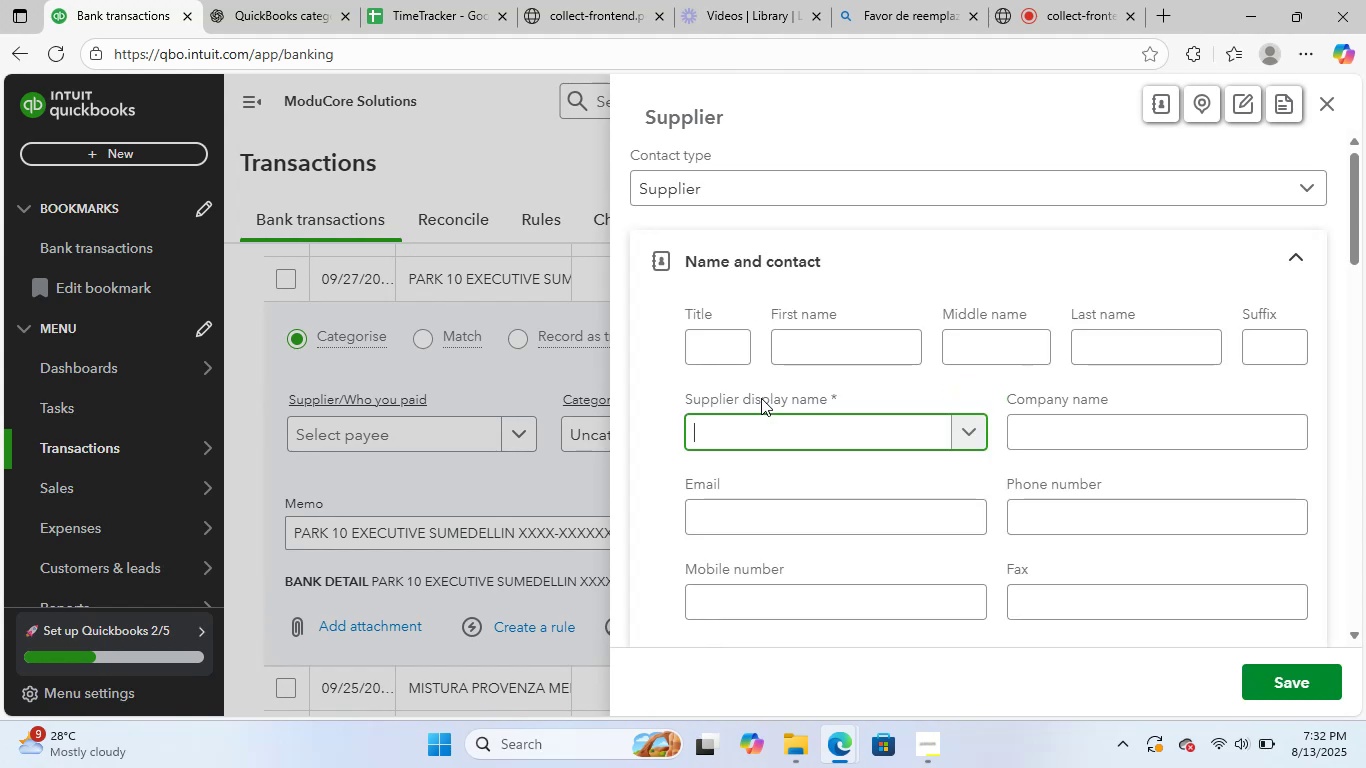 
key(Control+V)
 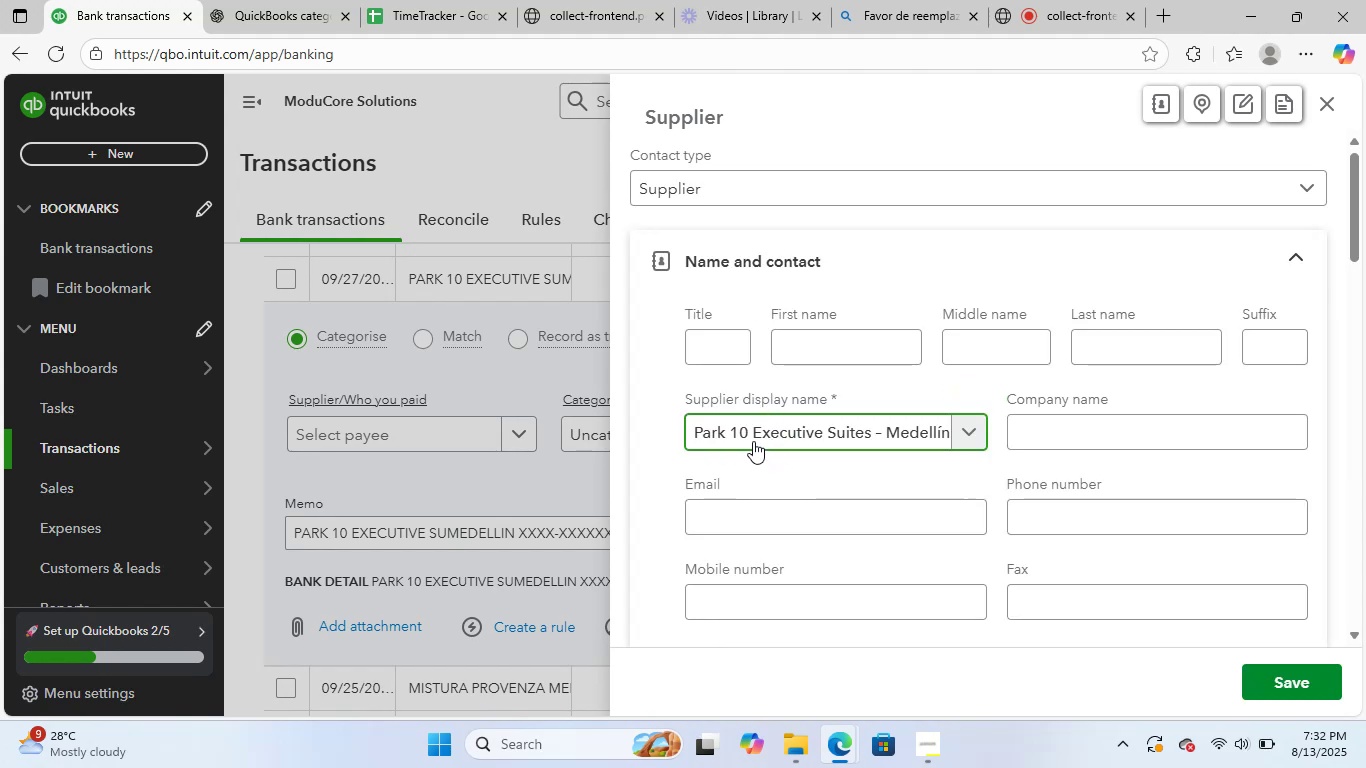 
left_click([752, 432])
 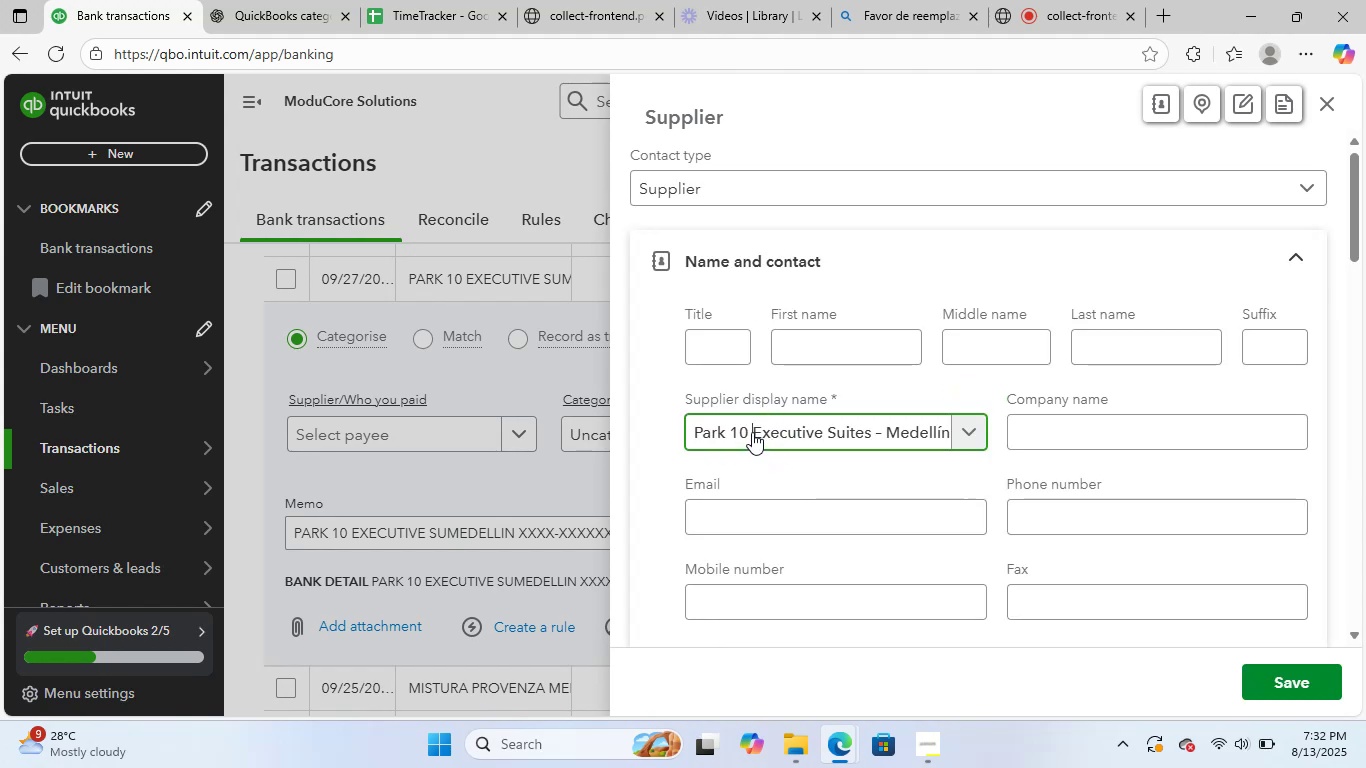 
left_click_drag(start_coordinate=[752, 432], to_coordinate=[632, 430])
 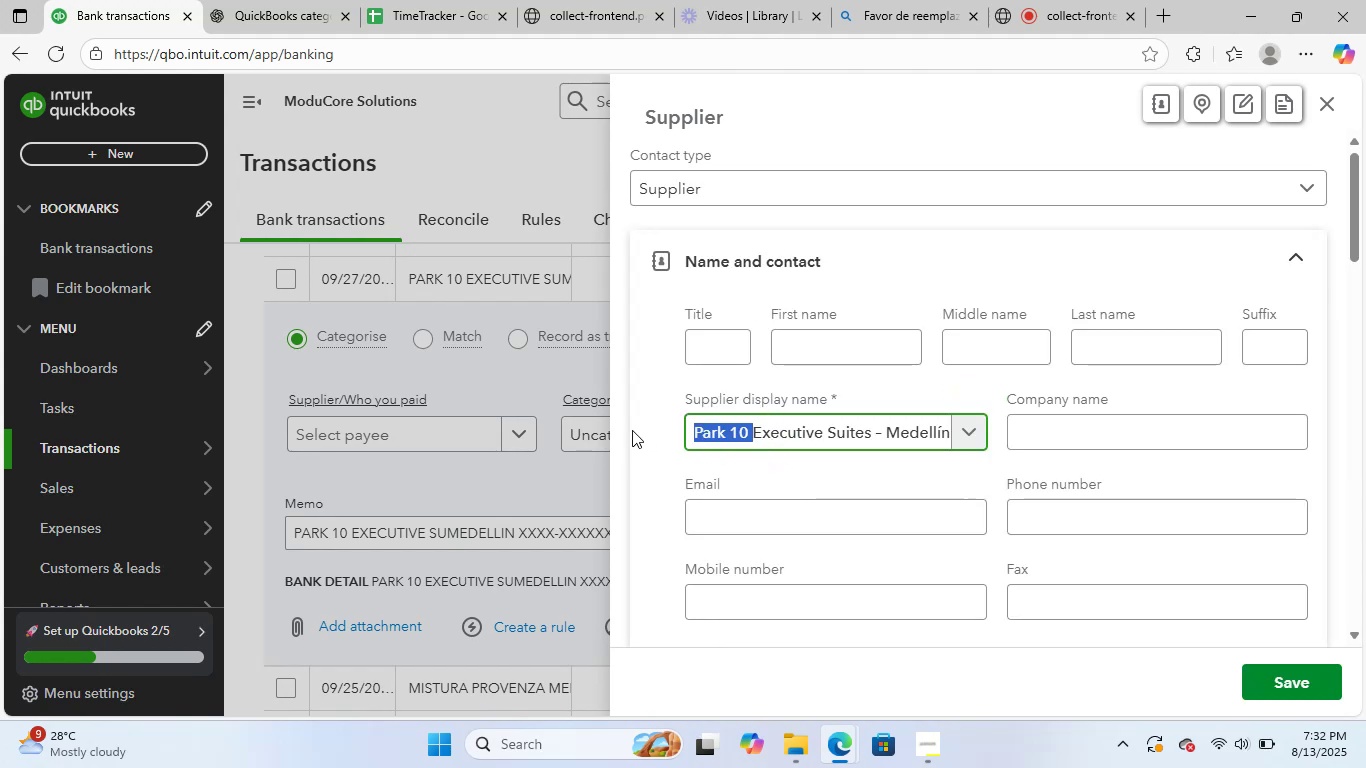 
key(Backspace)
 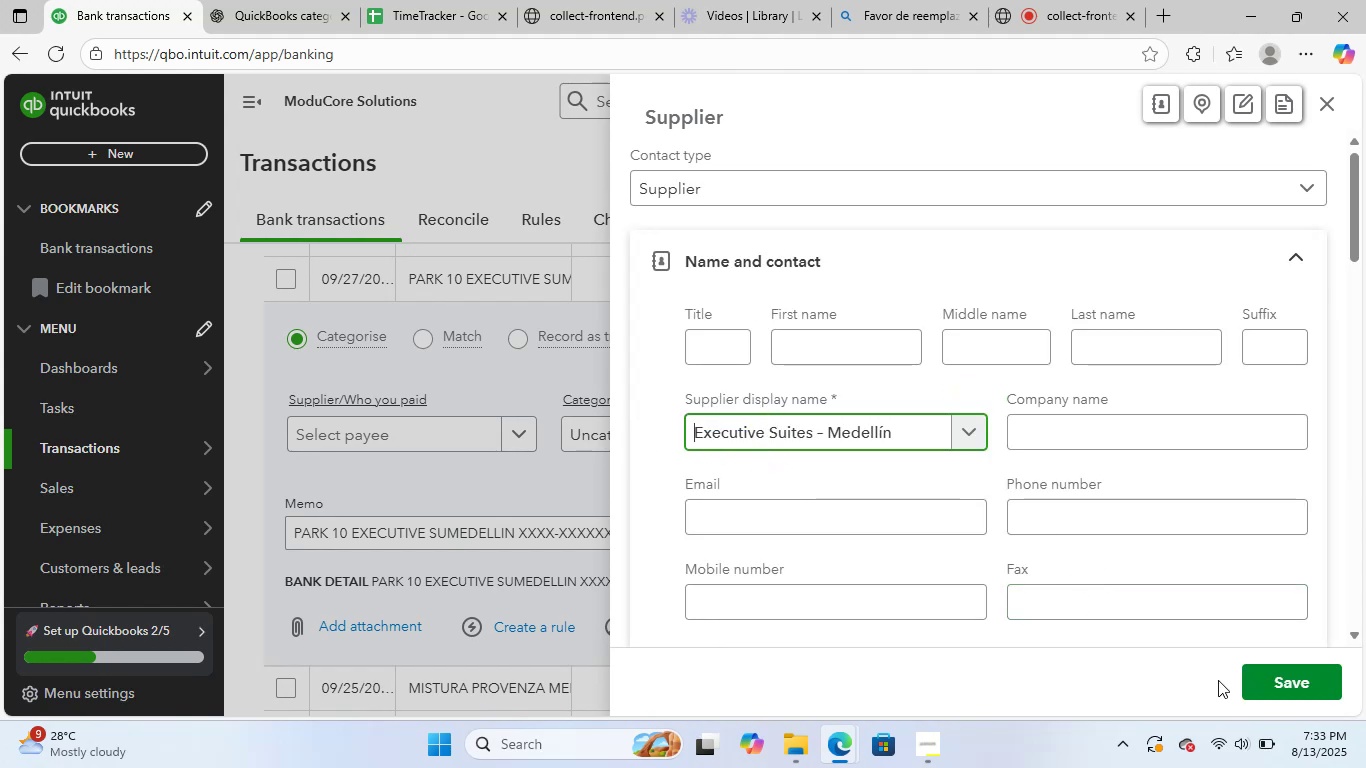 
left_click([1265, 682])
 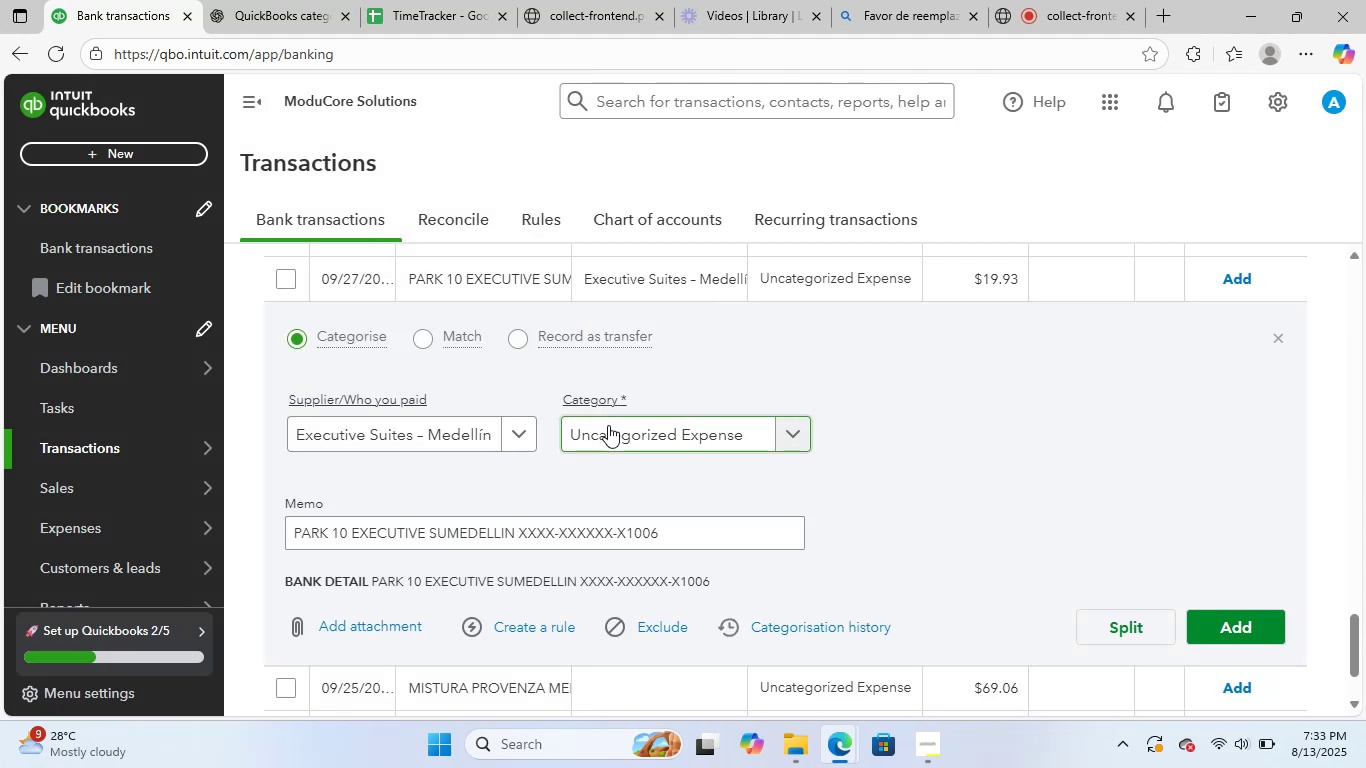 
left_click([608, 425])
 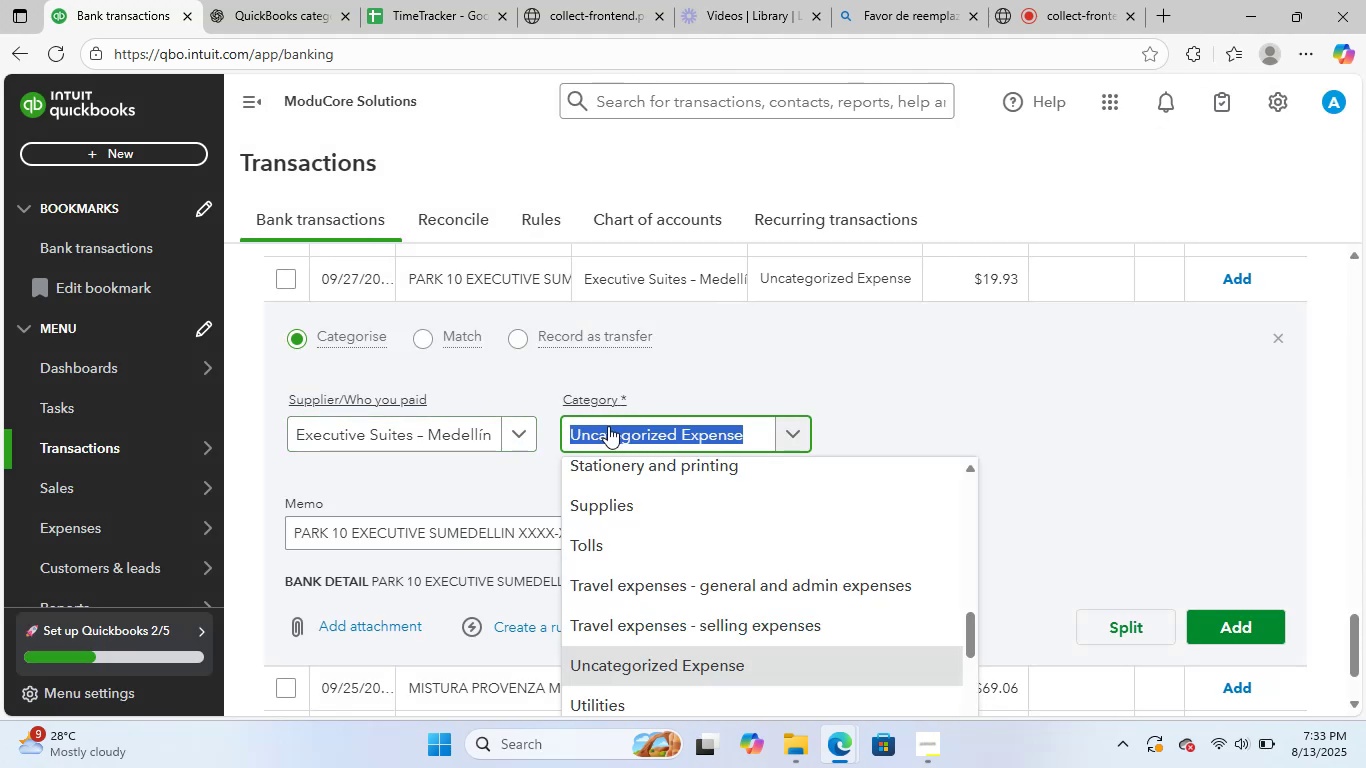 
type(off)
 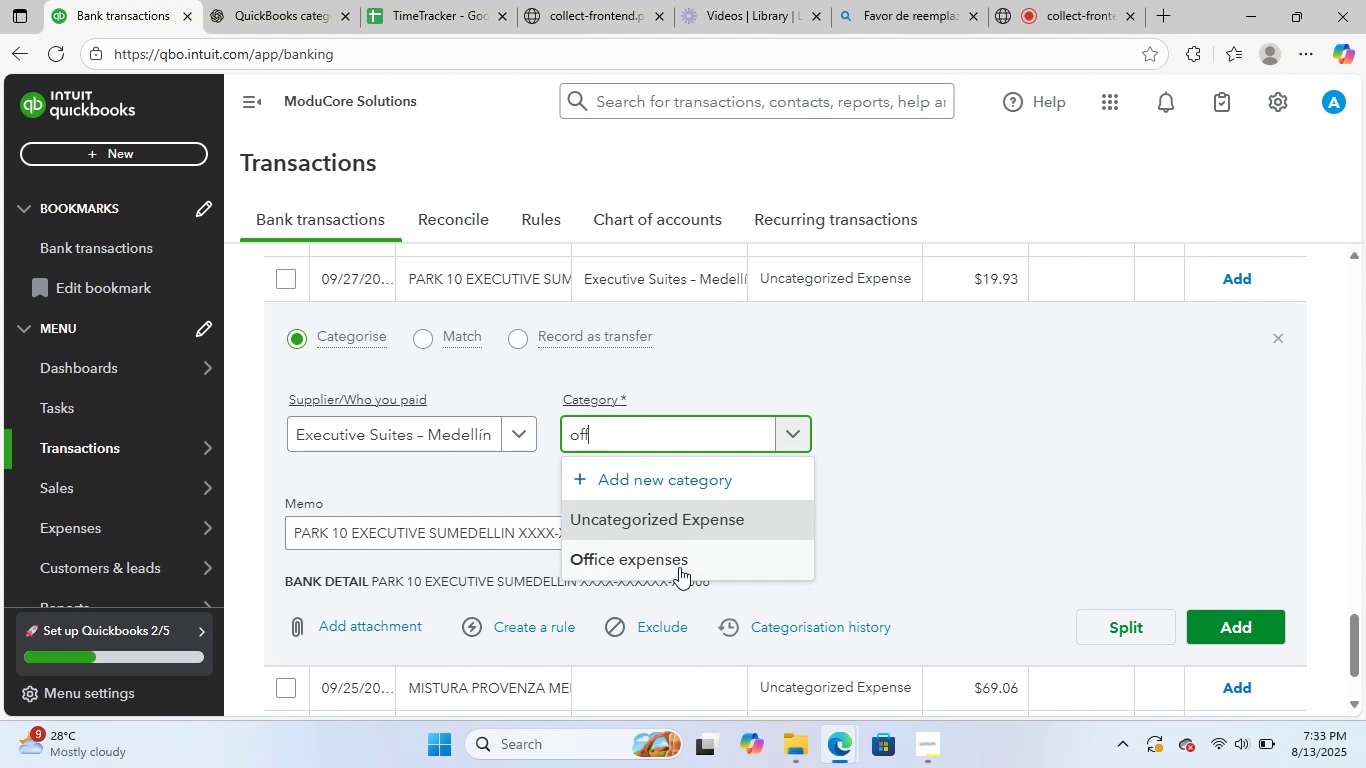 
left_click([679, 567])
 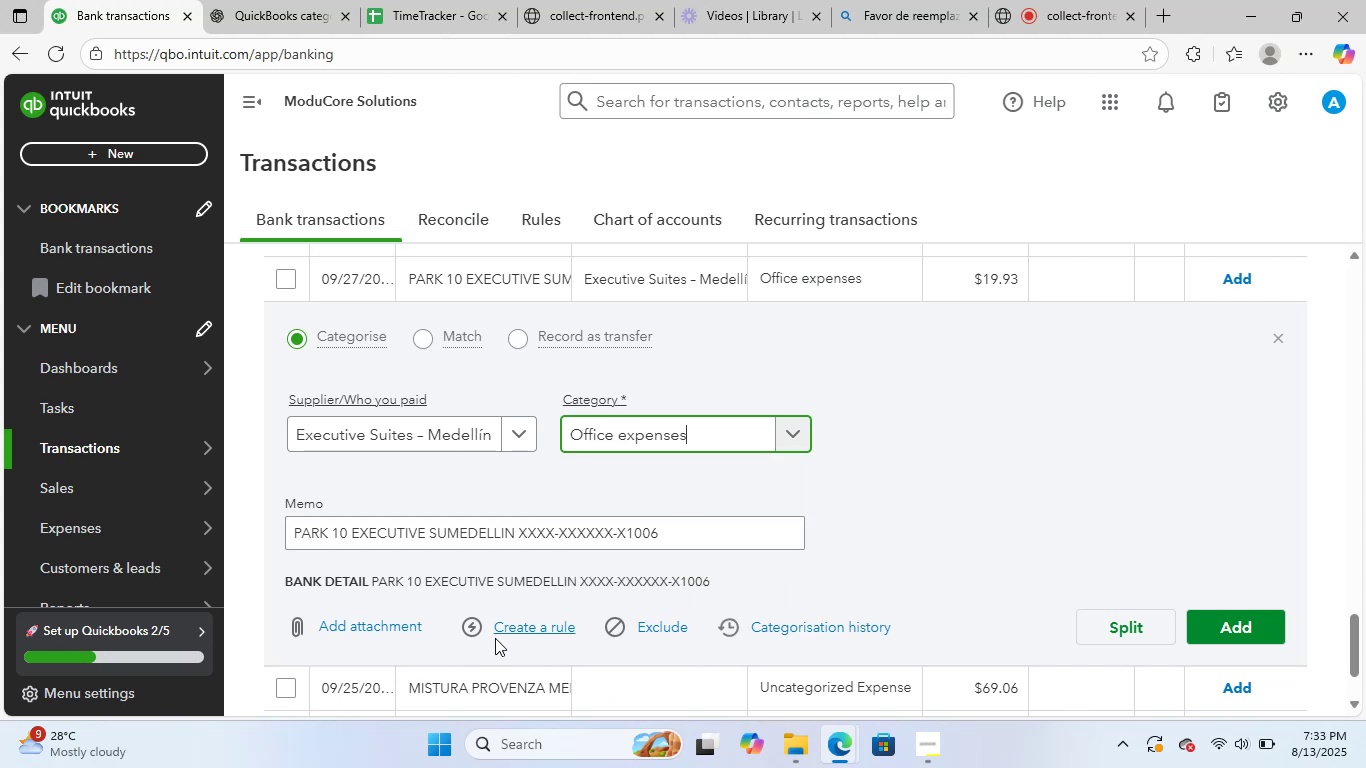 
left_click([527, 625])
 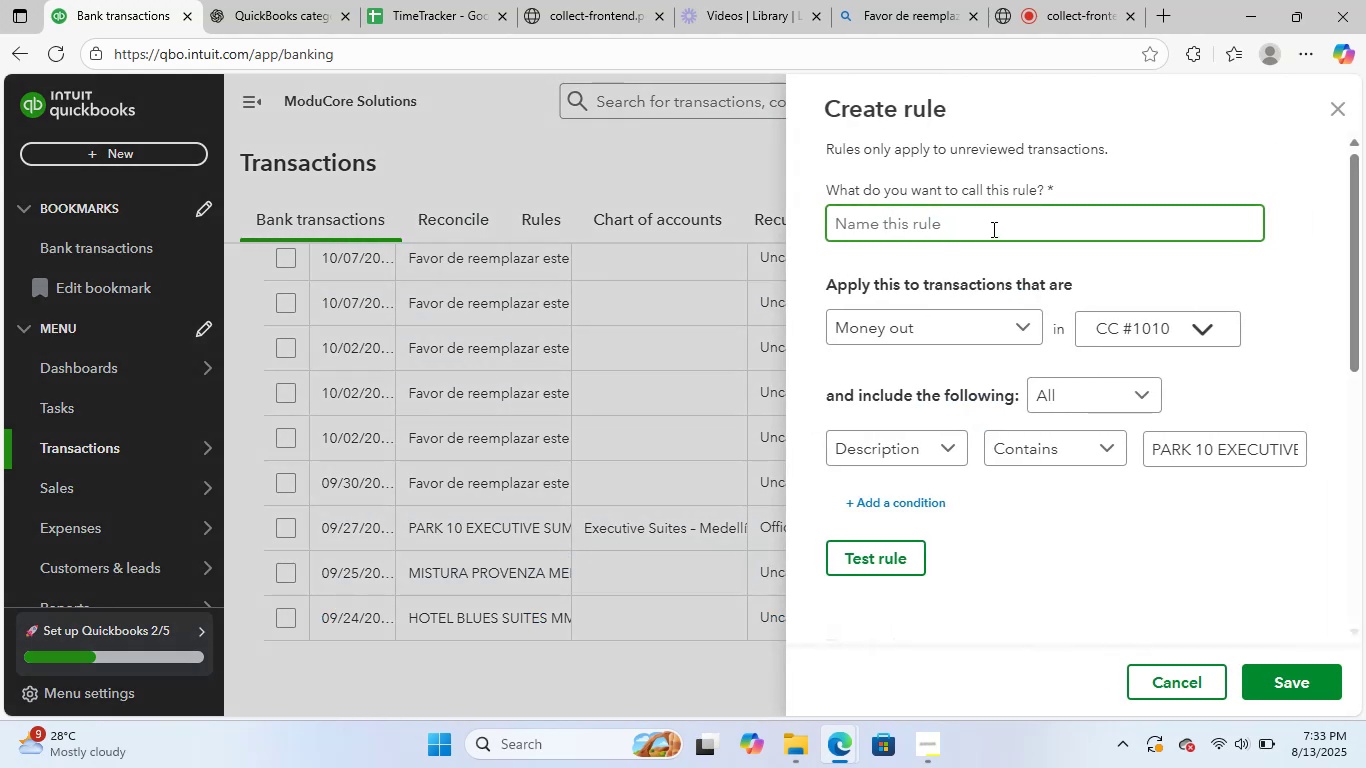 
key(Control+V)
 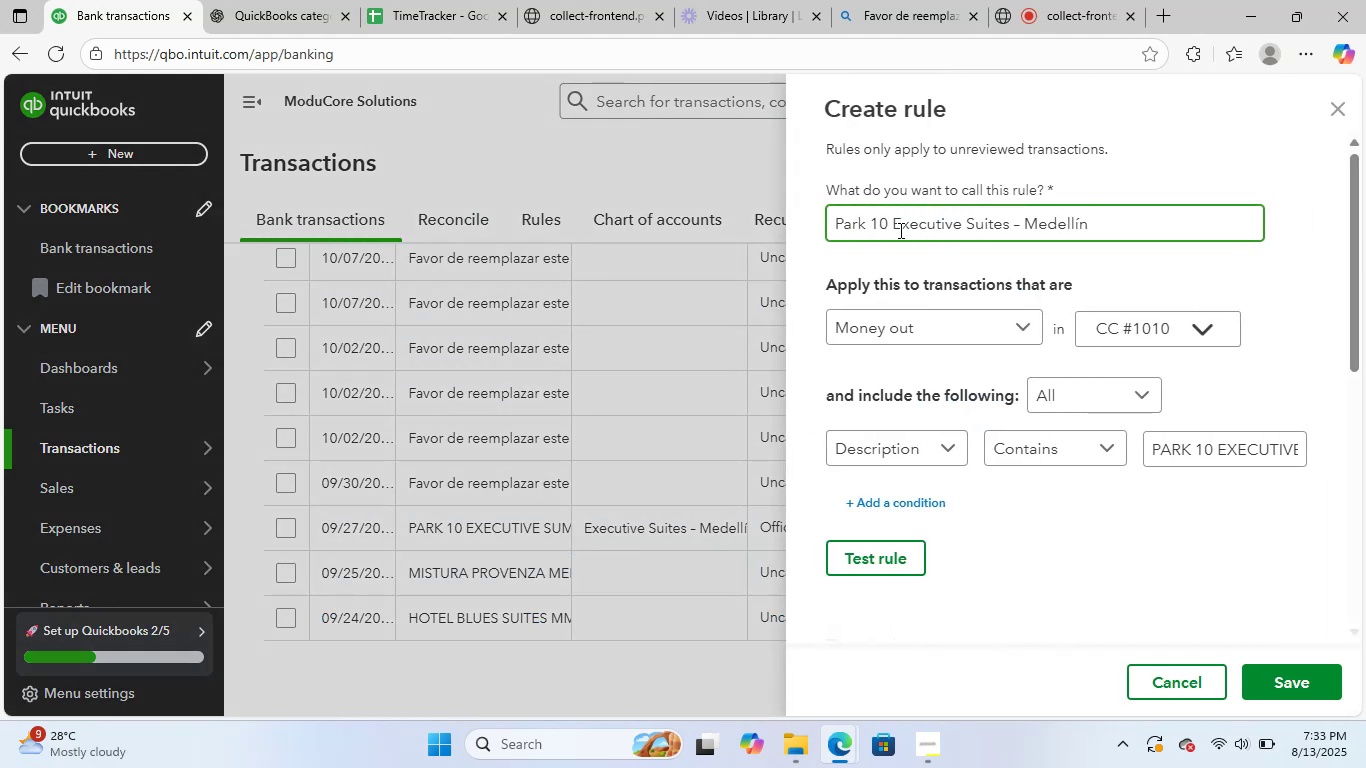 
left_click_drag(start_coordinate=[892, 231], to_coordinate=[786, 227])
 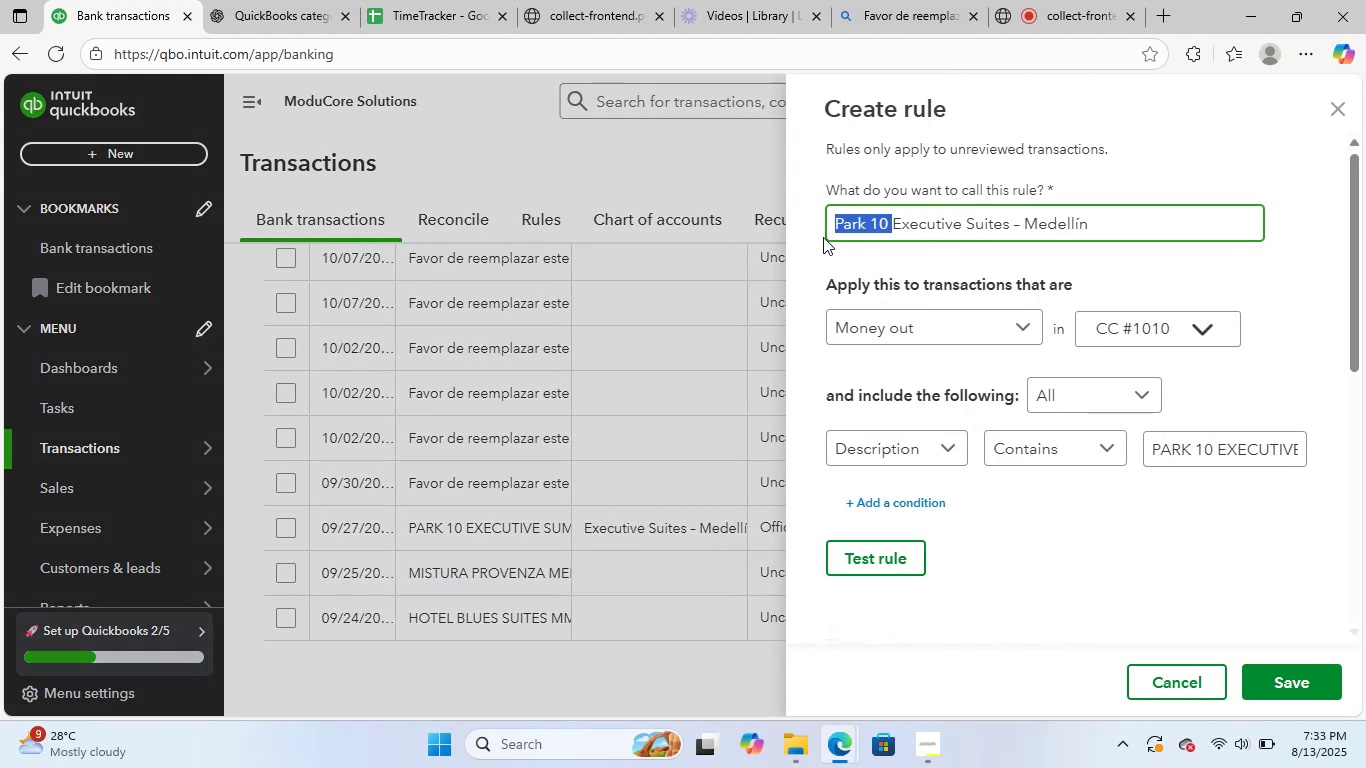 
key(Backspace)
 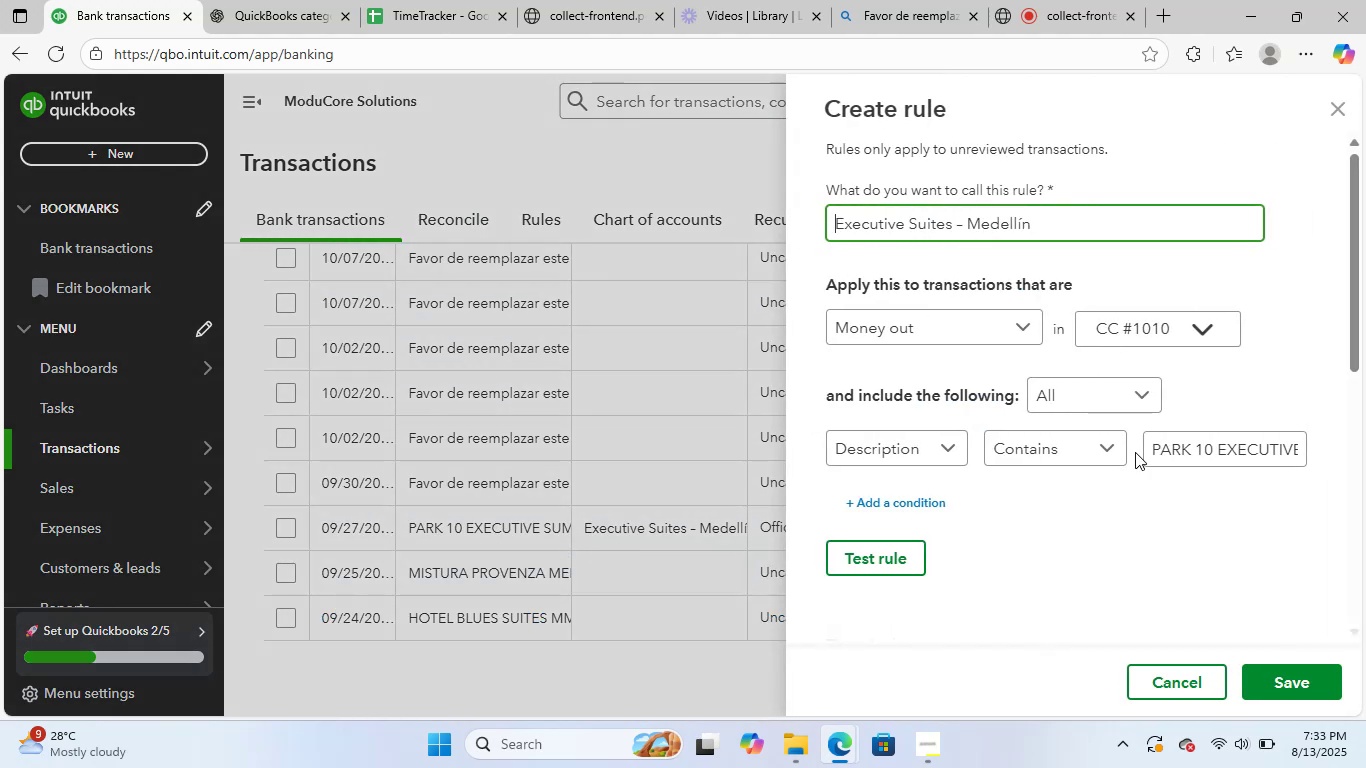 
scroll: coordinate [1197, 565], scroll_direction: down, amount: 5.0
 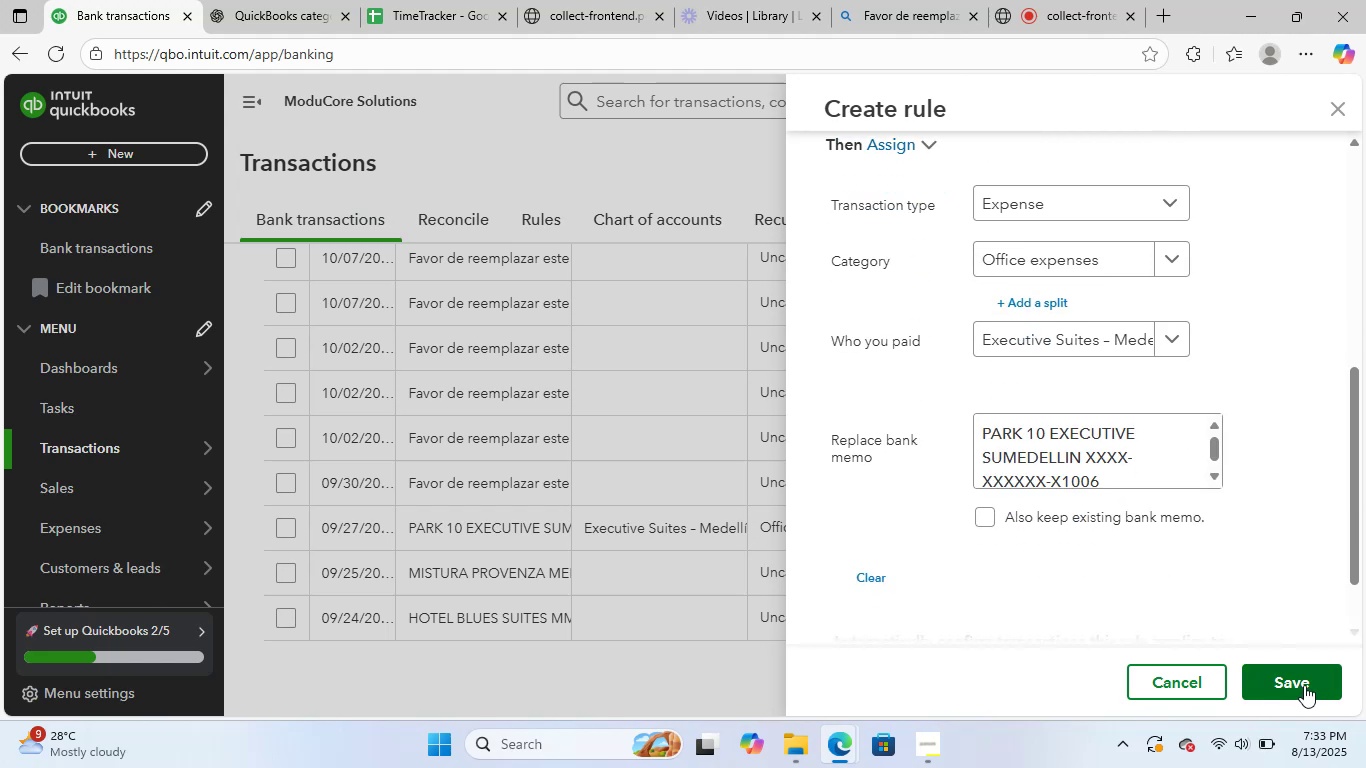 
left_click([1313, 679])
 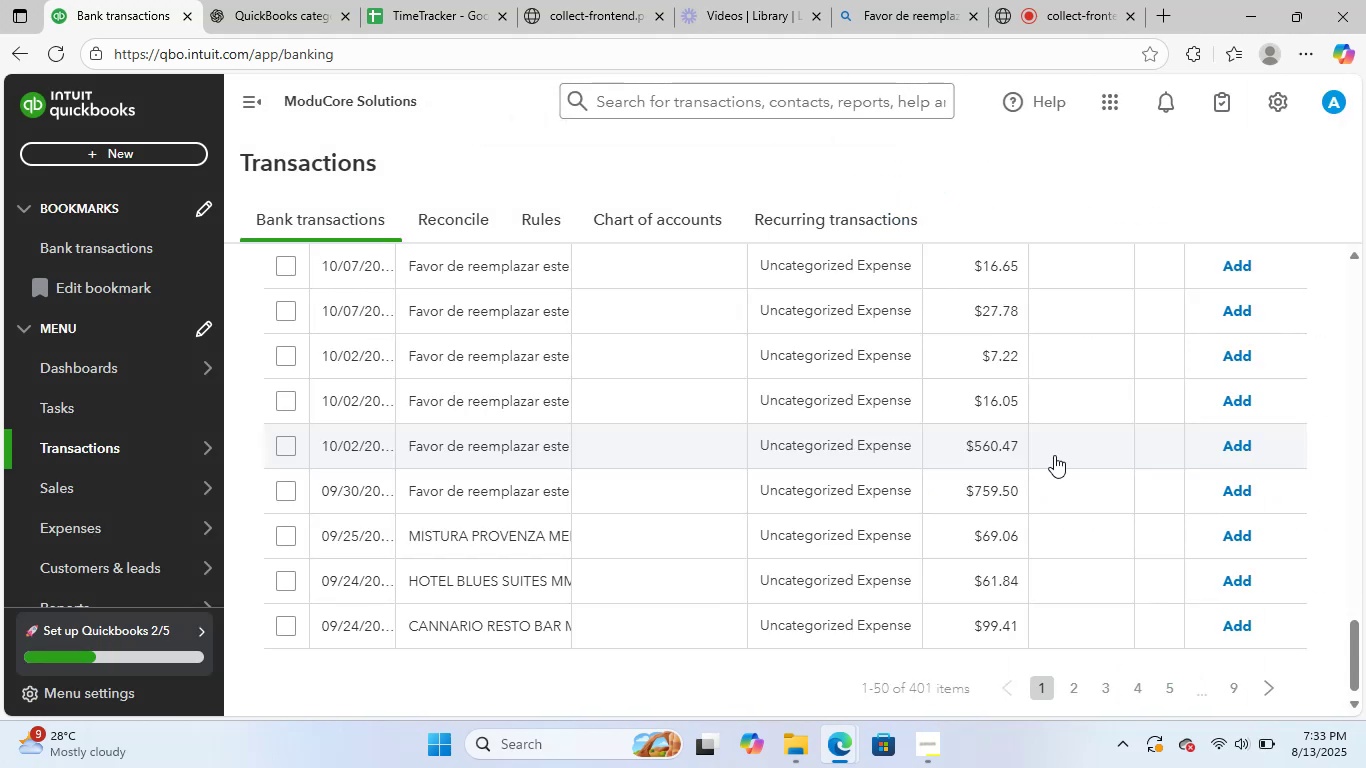 
wait(9.42)
 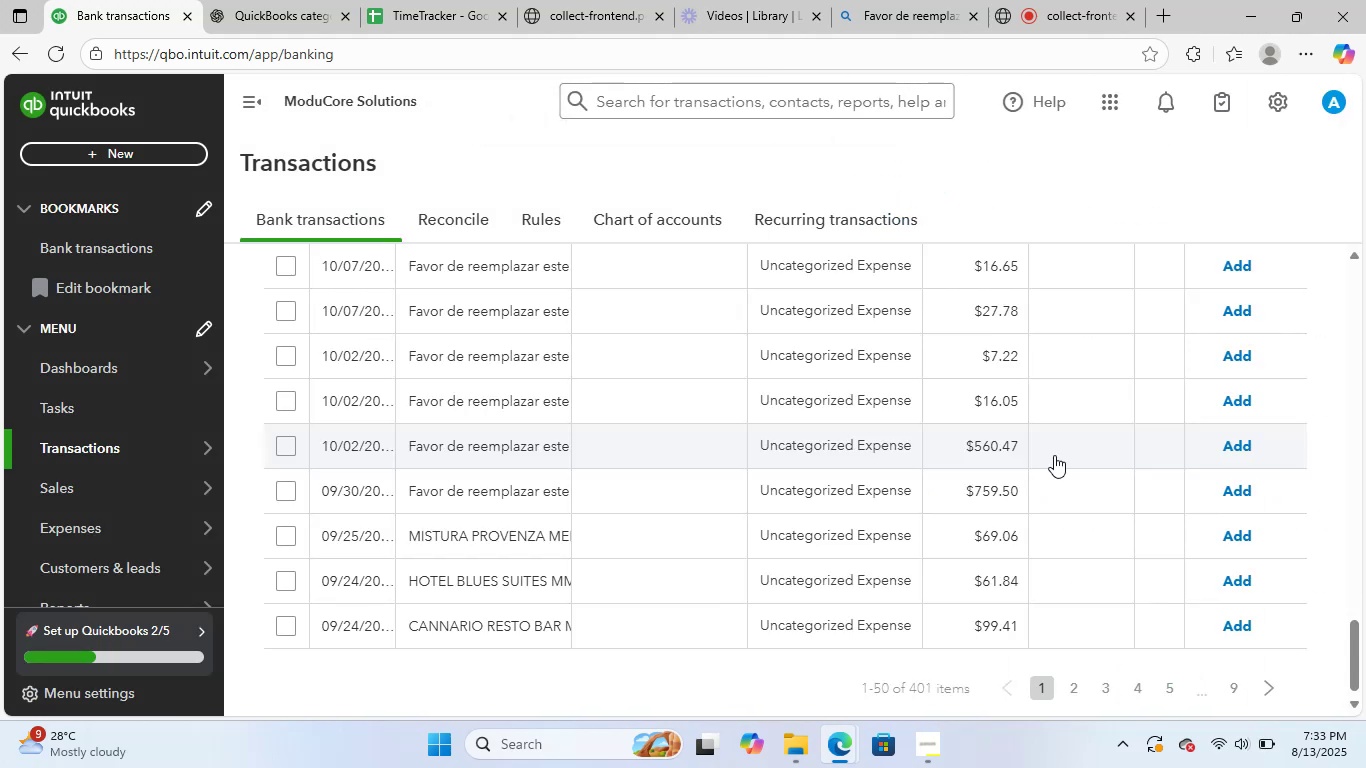 
left_click([489, 528])
 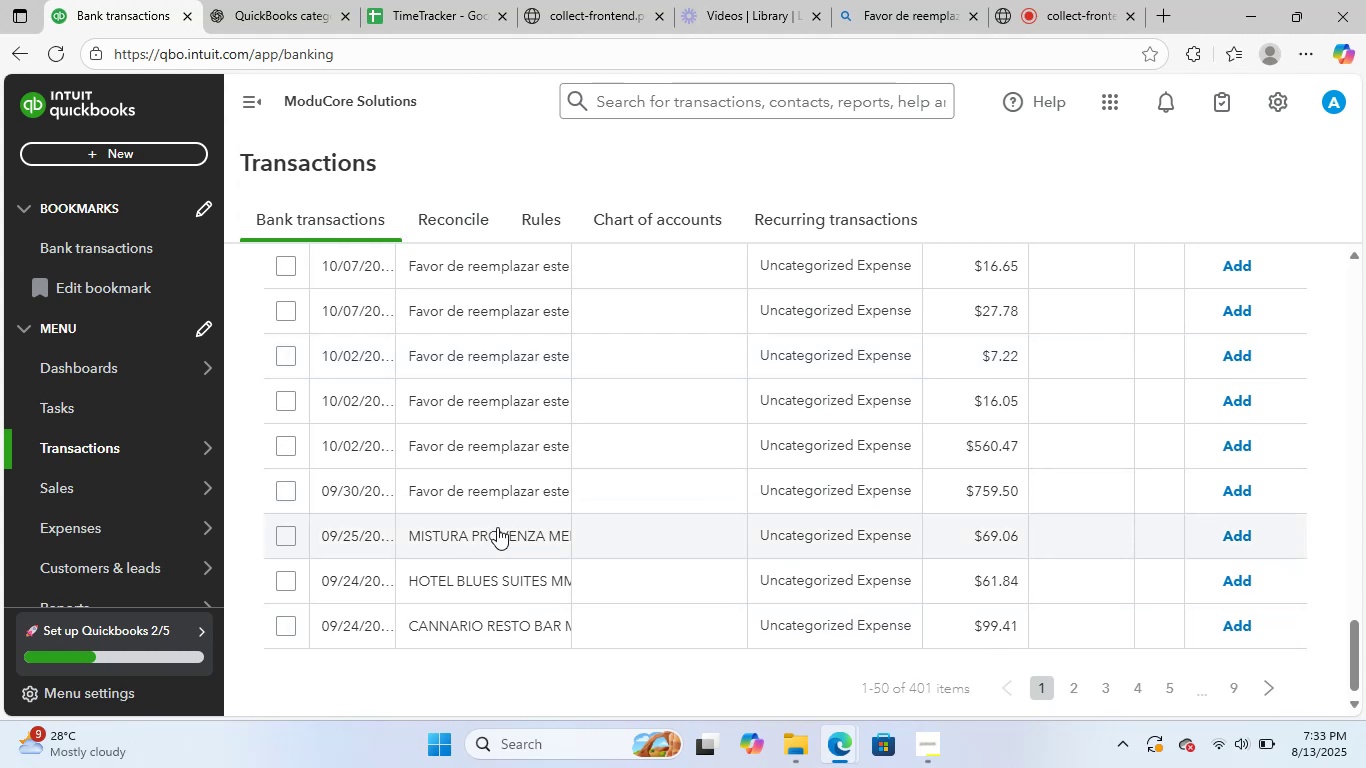 
mouse_move([608, 488])
 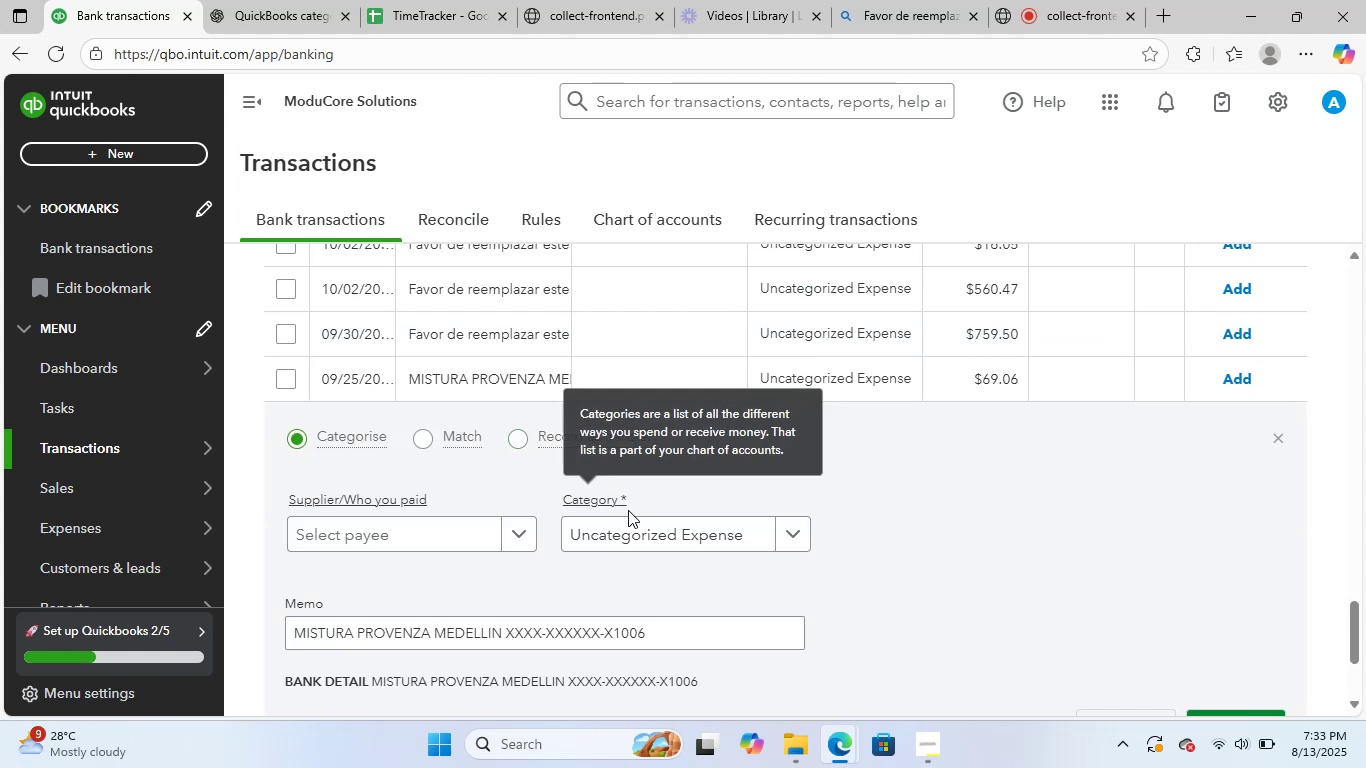 
scroll: coordinate [659, 542], scroll_direction: down, amount: 1.0
 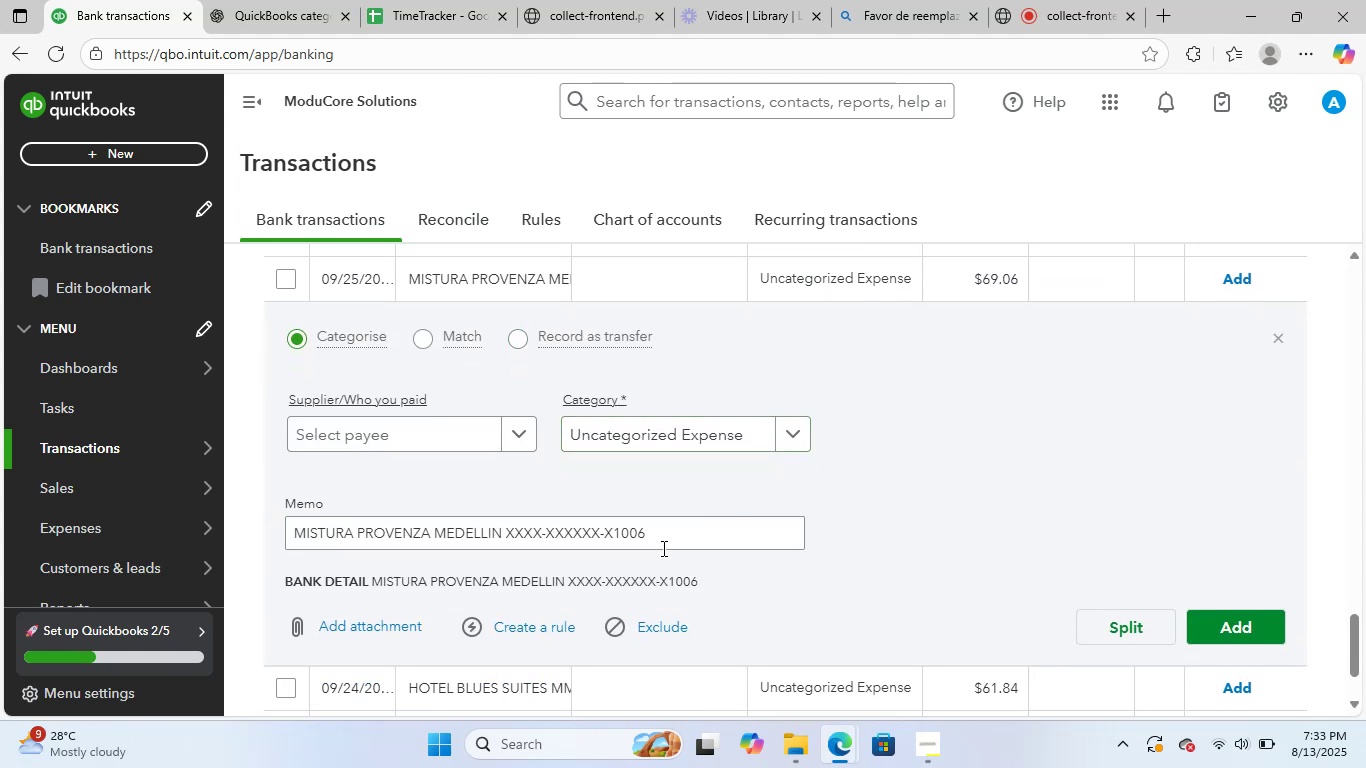 
left_click_drag(start_coordinate=[682, 537], to_coordinate=[245, 529])
 